 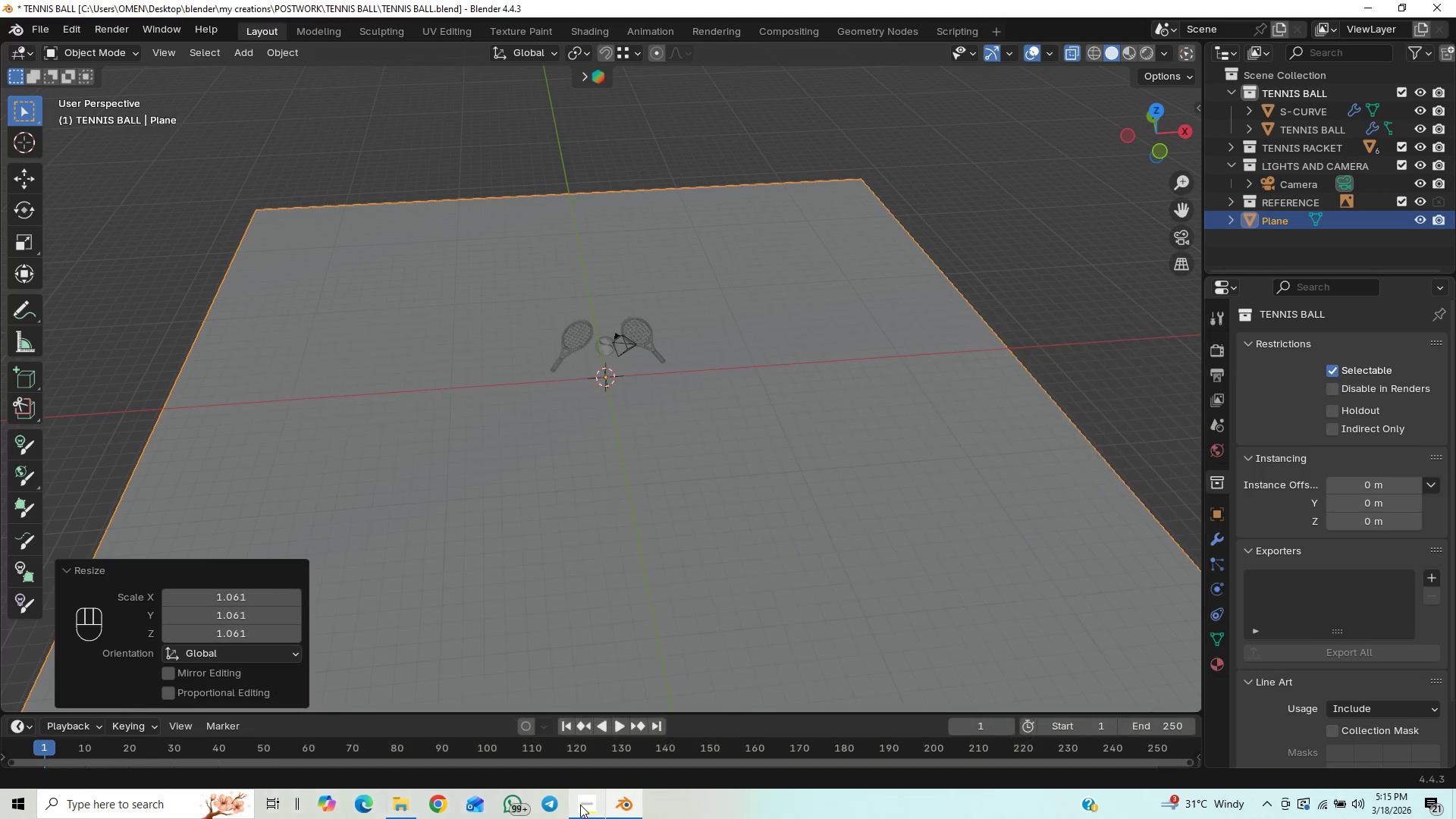 
key(Control+S)
 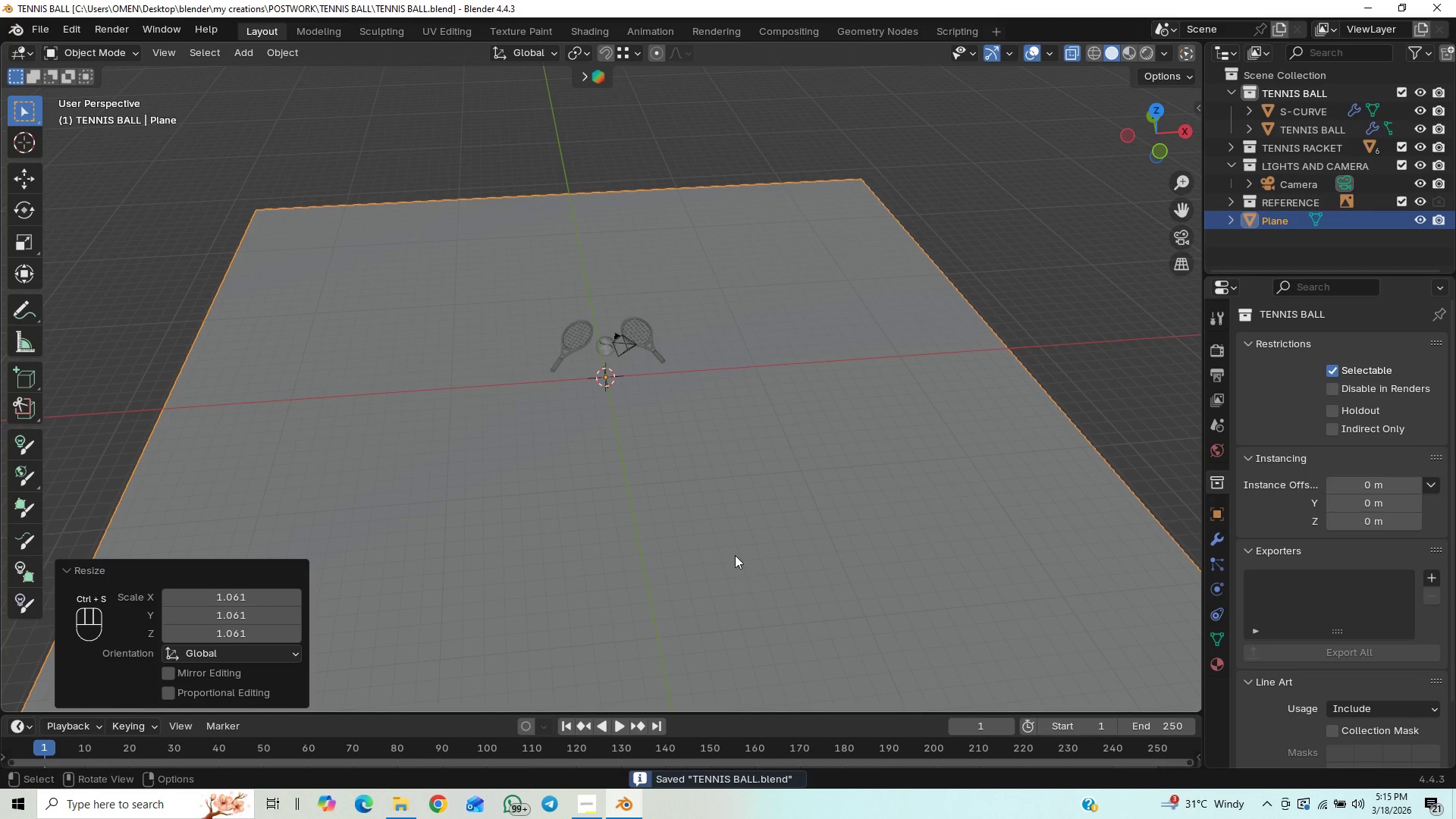 
key(Numpad1)
 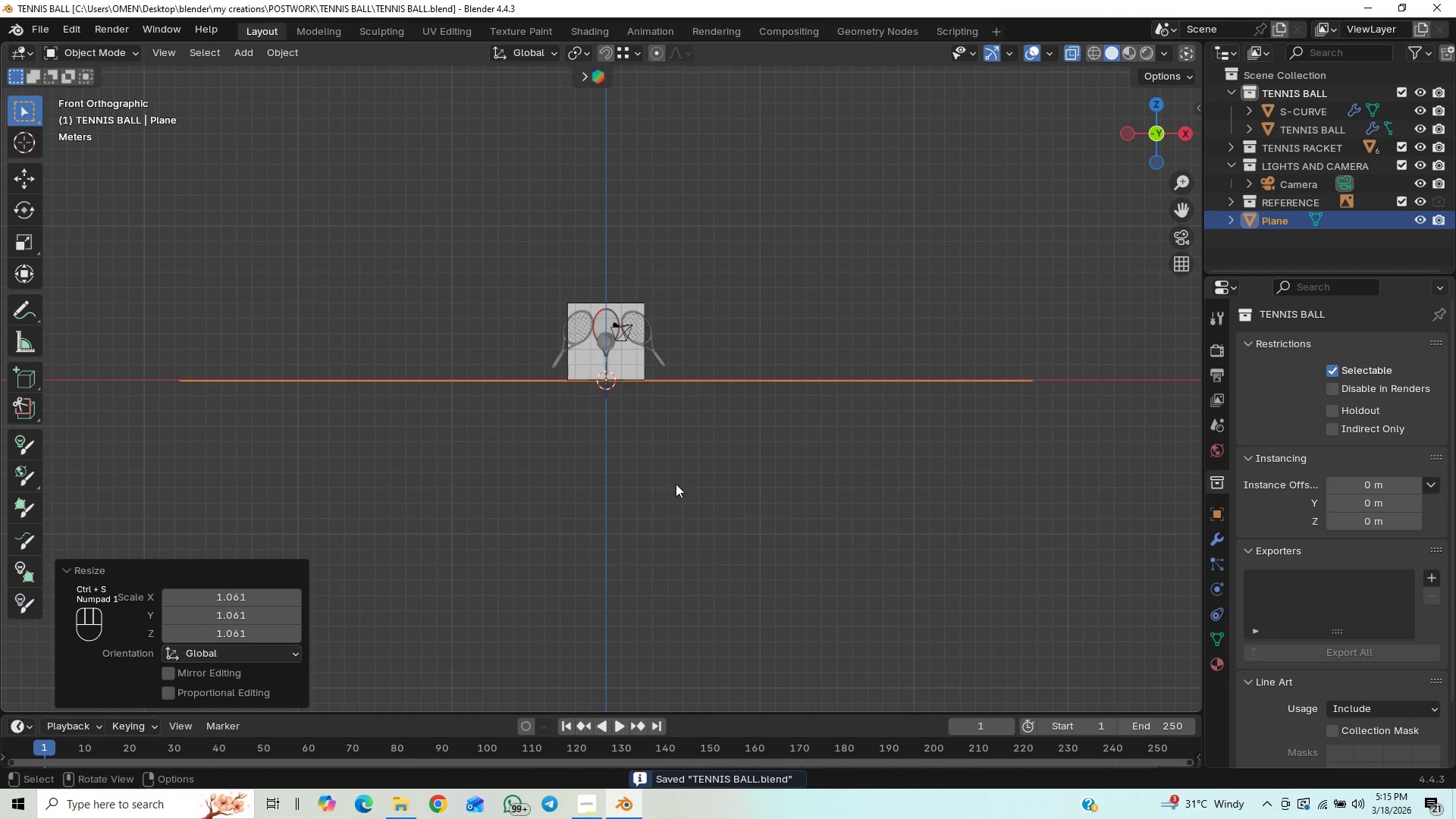 
scroll: coordinate [666, 472], scroll_direction: up, amount: 2.0
 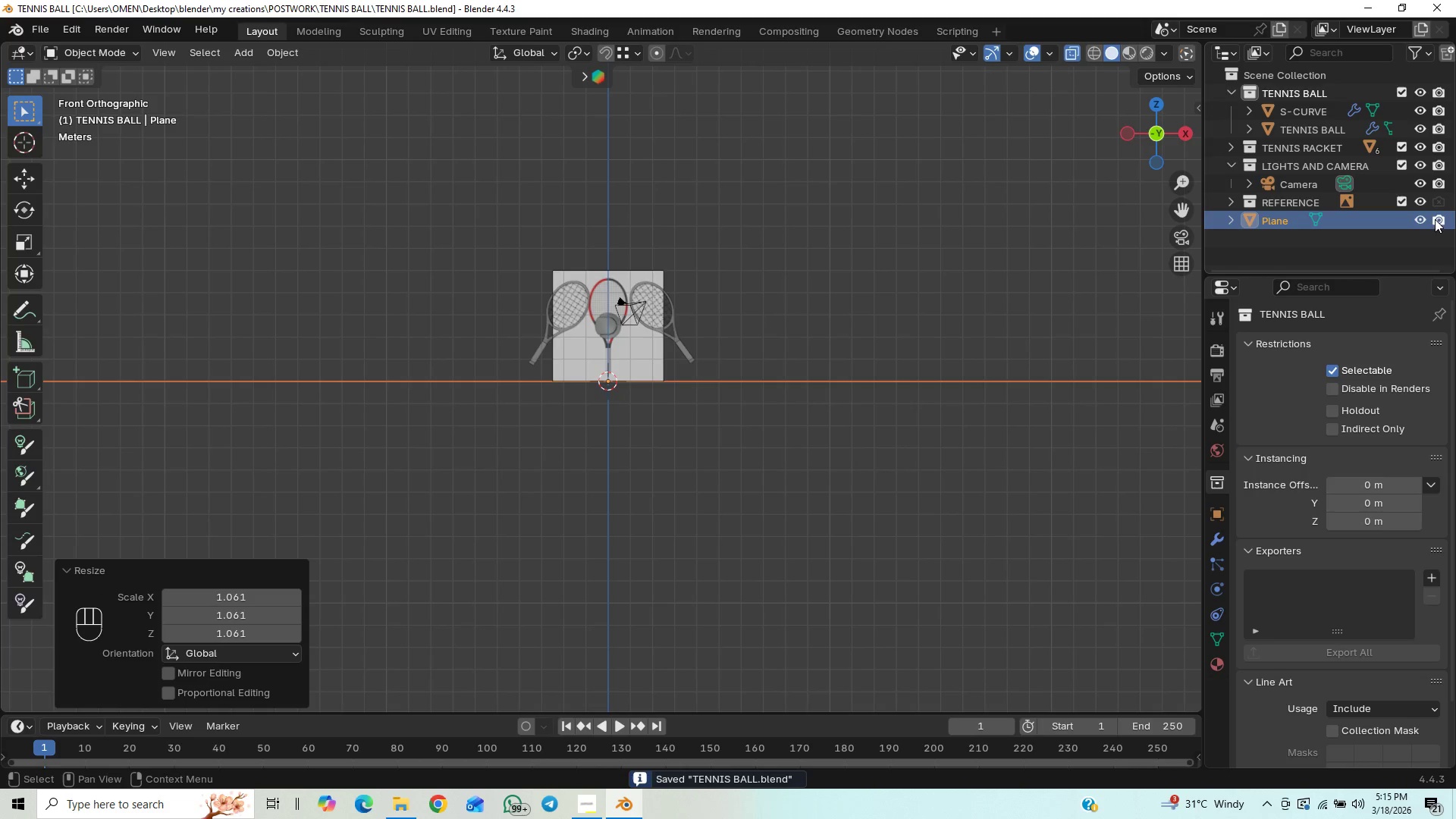 
left_click([1423, 220])
 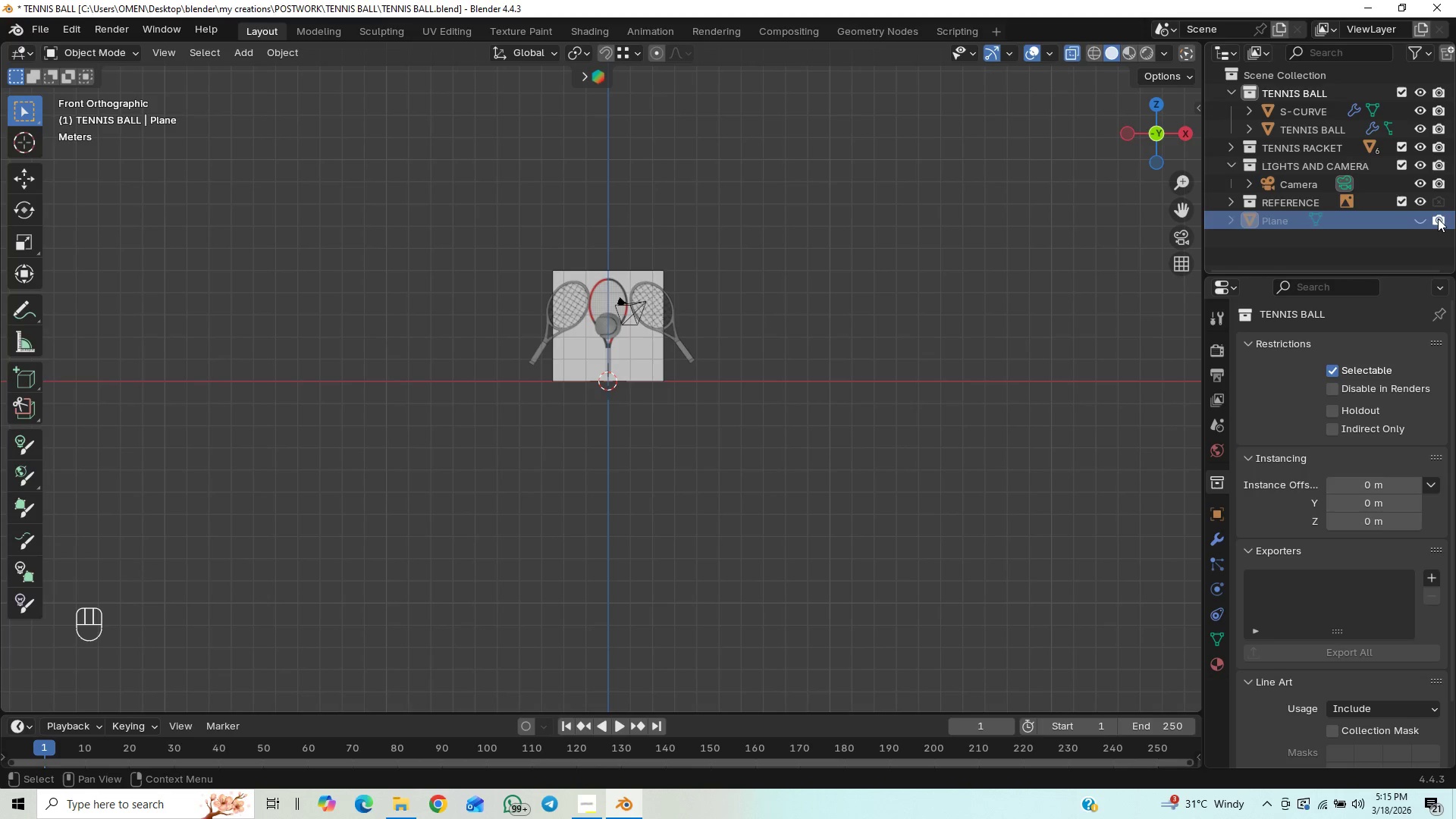 
left_click([1438, 218])
 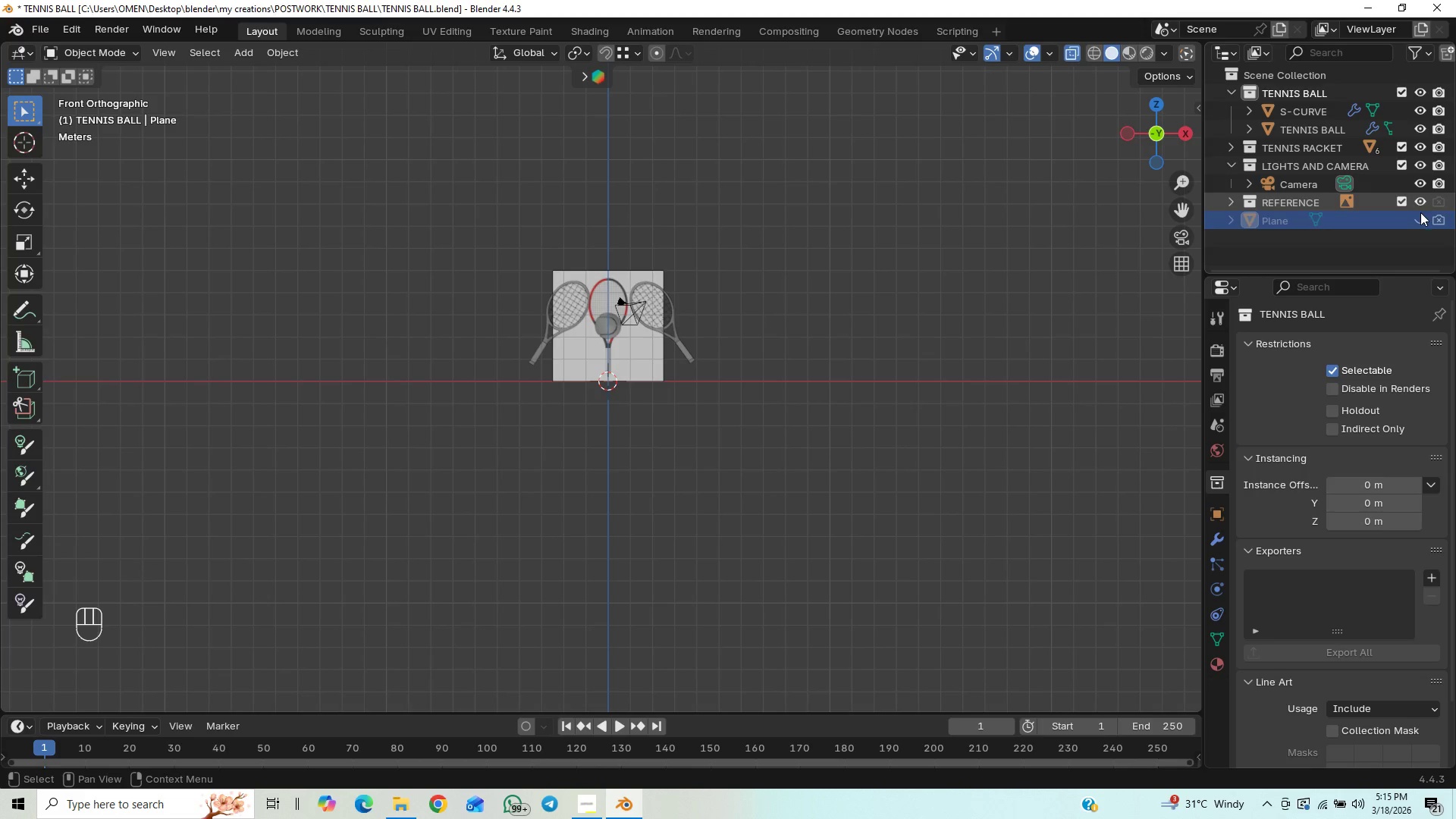 
left_click([1421, 224])
 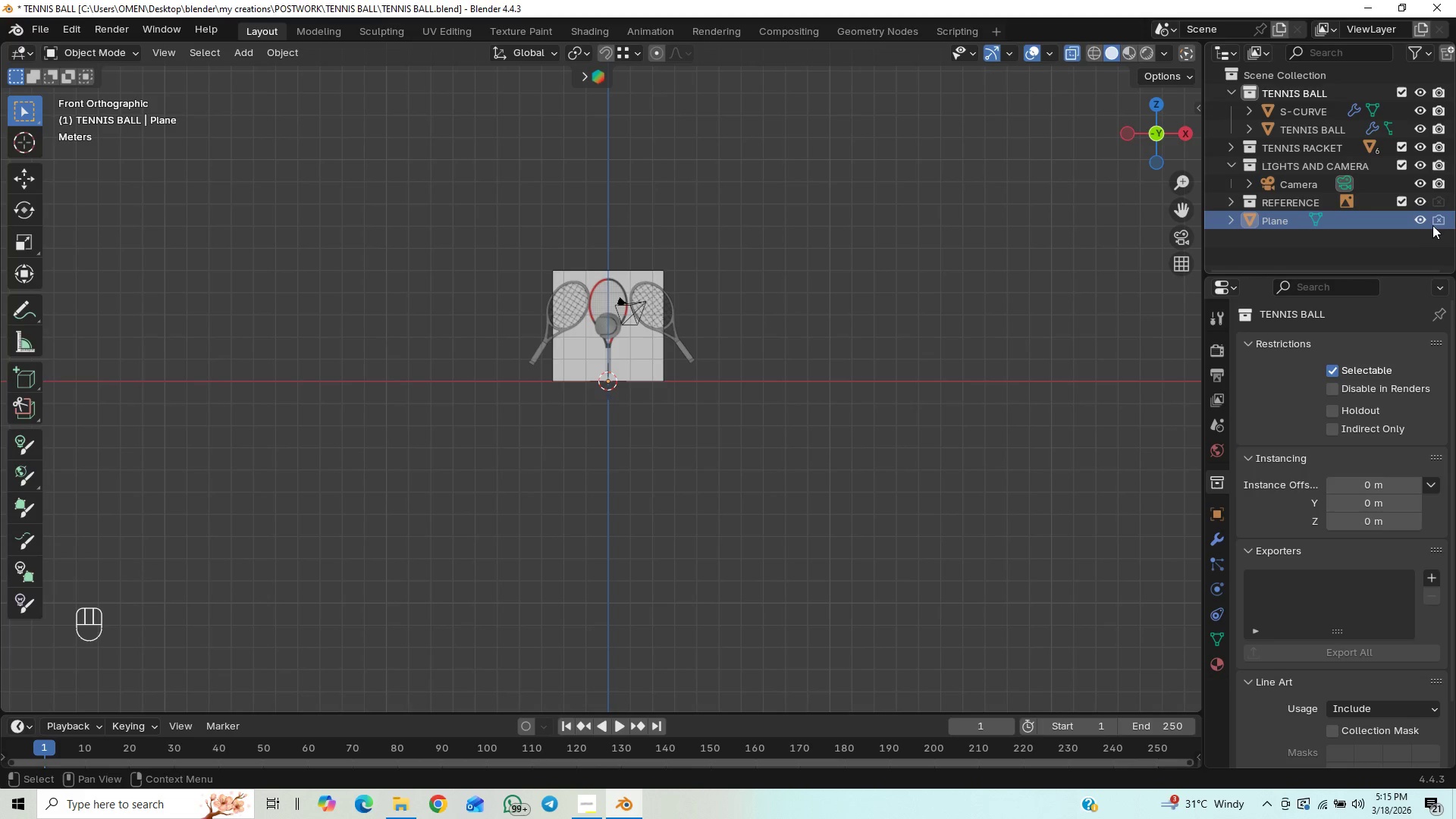 
left_click([1430, 221])
 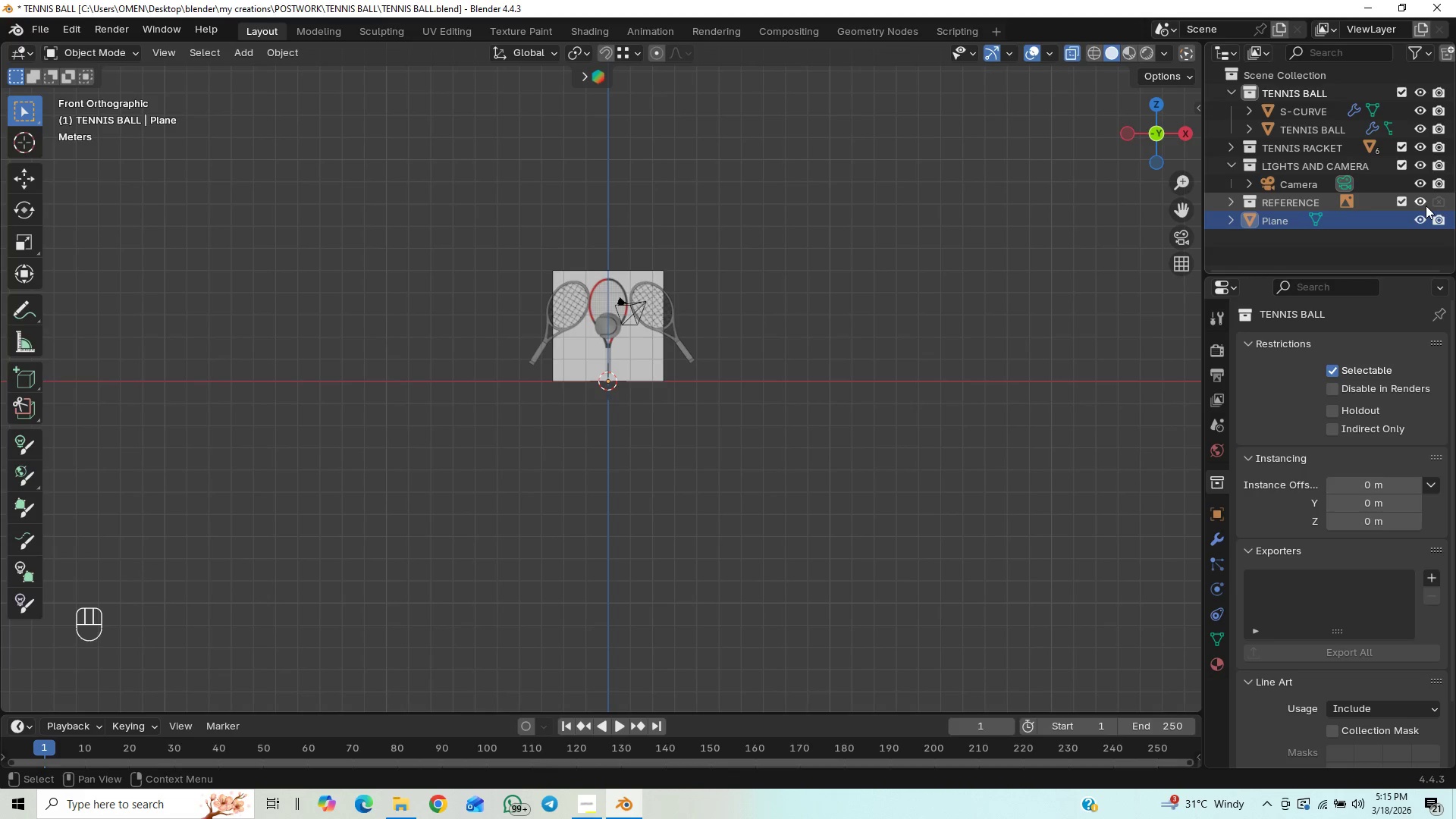 
left_click([1426, 206])
 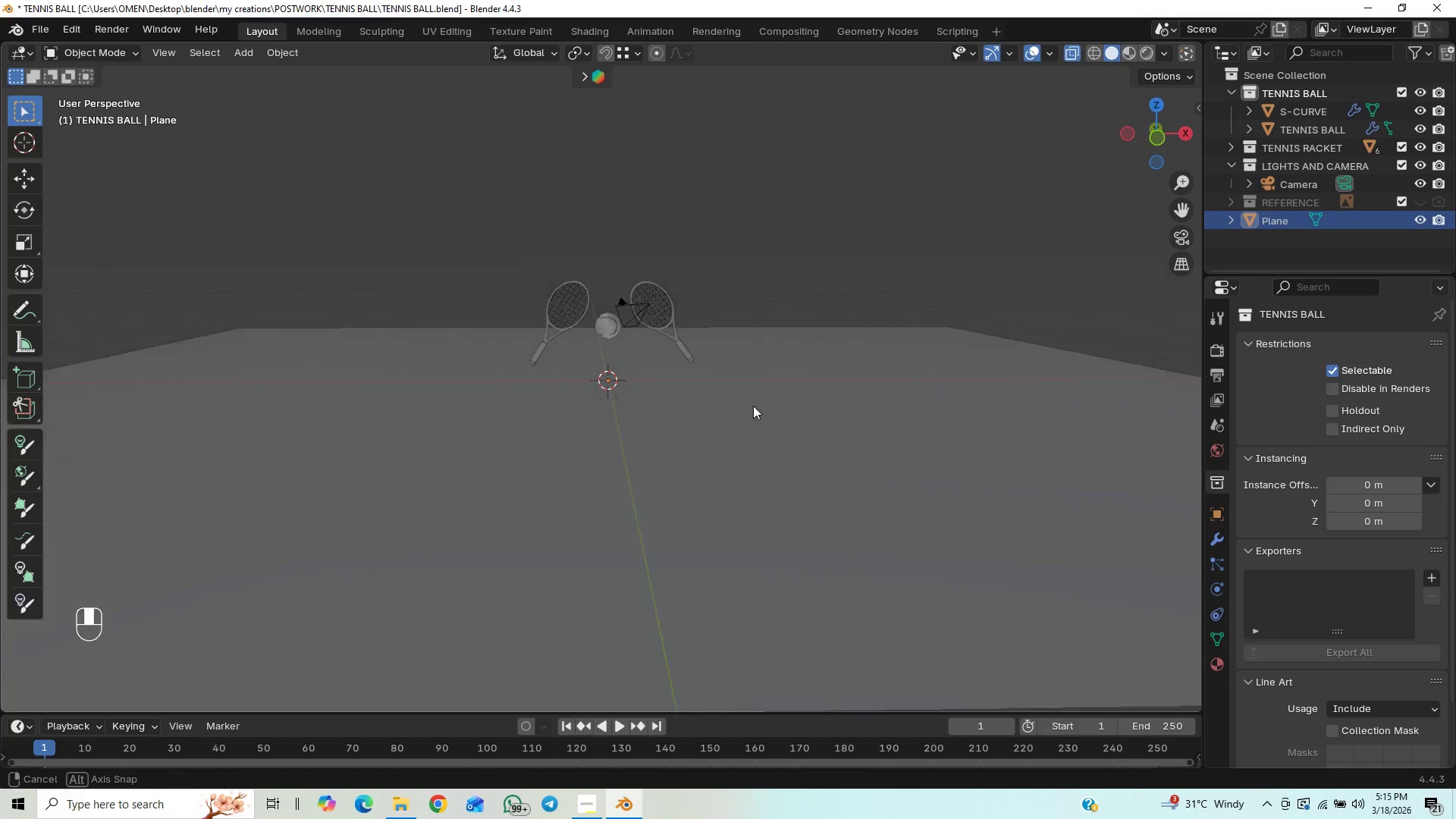 
scroll: coordinate [704, 358], scroll_direction: up, amount: 5.0
 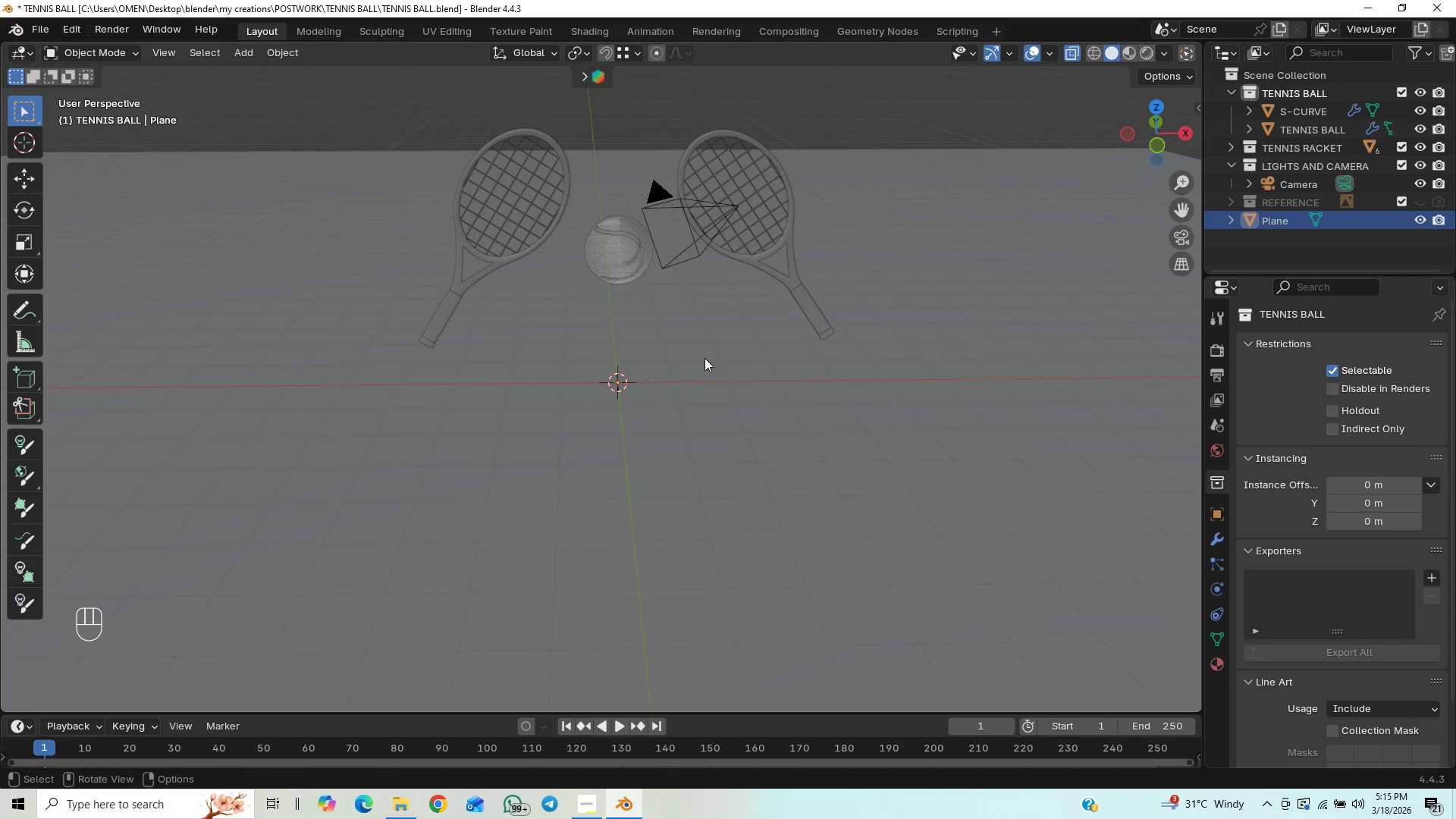 
scroll: coordinate [704, 358], scroll_direction: down, amount: 5.0
 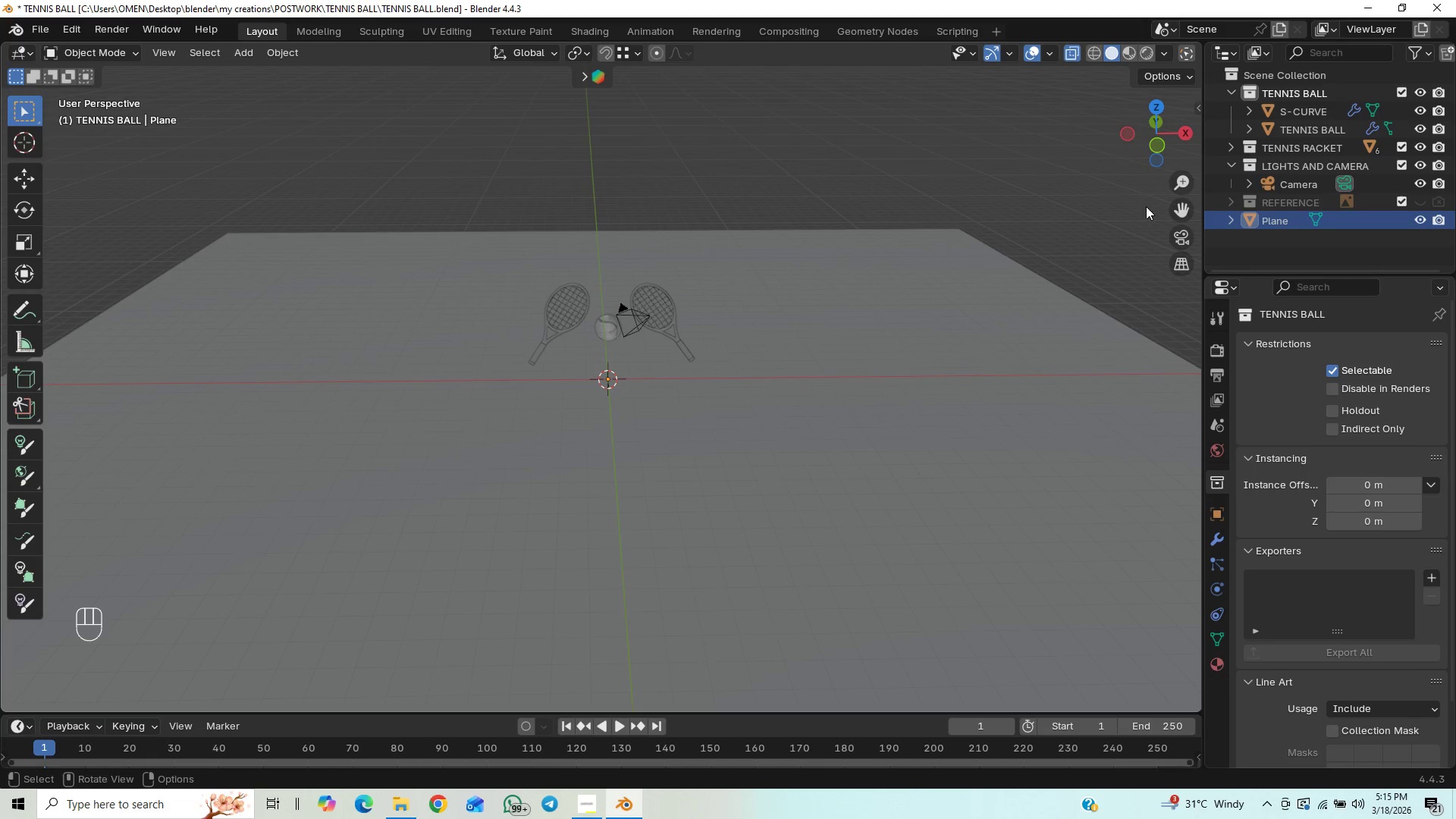 
left_click([1177, 237])
 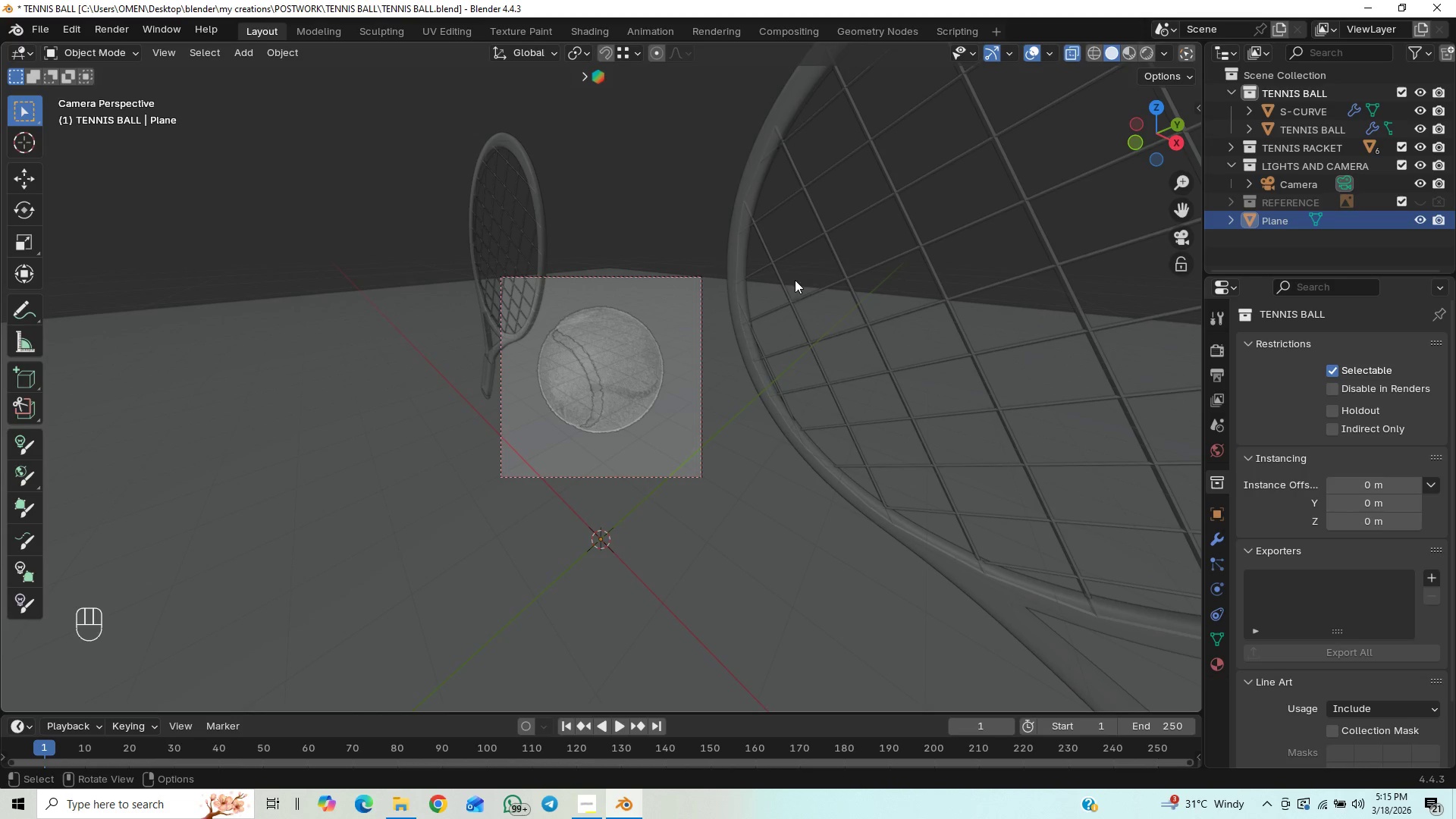 
wait(7.88)
 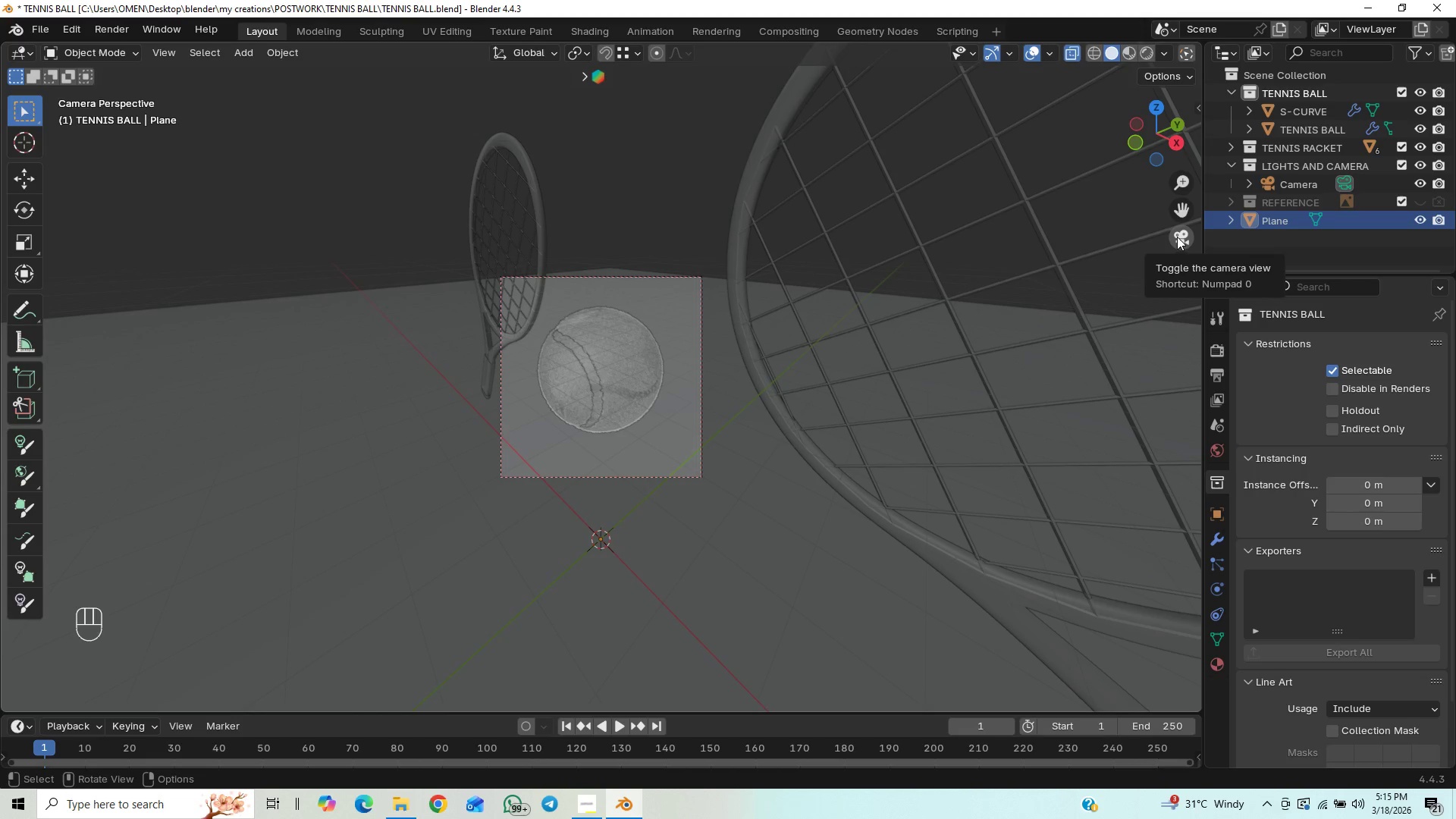 
left_click([645, 364])
 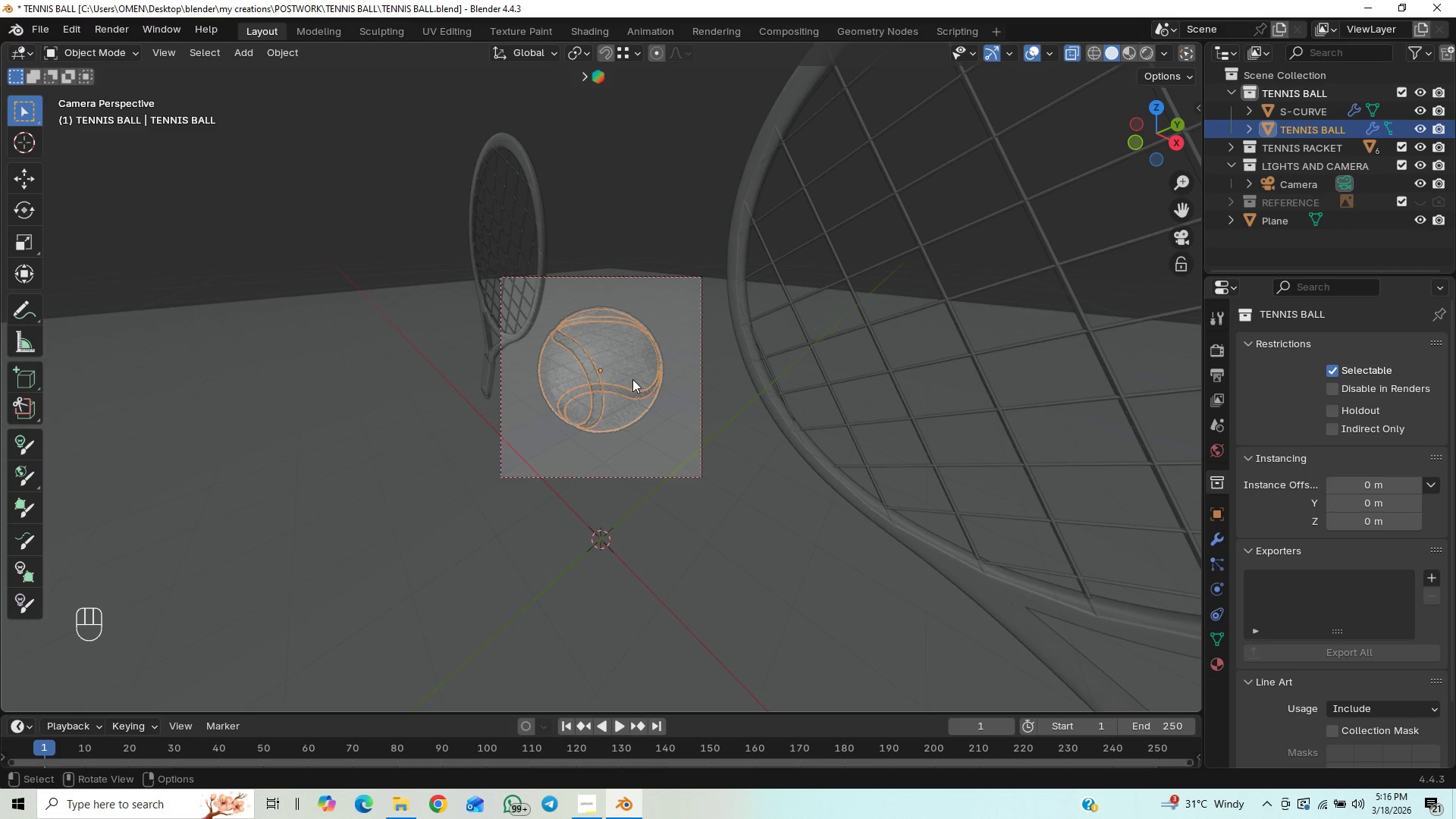 
hold_key(key=ShiftLeft, duration=0.88)
left_click([579, 365])
 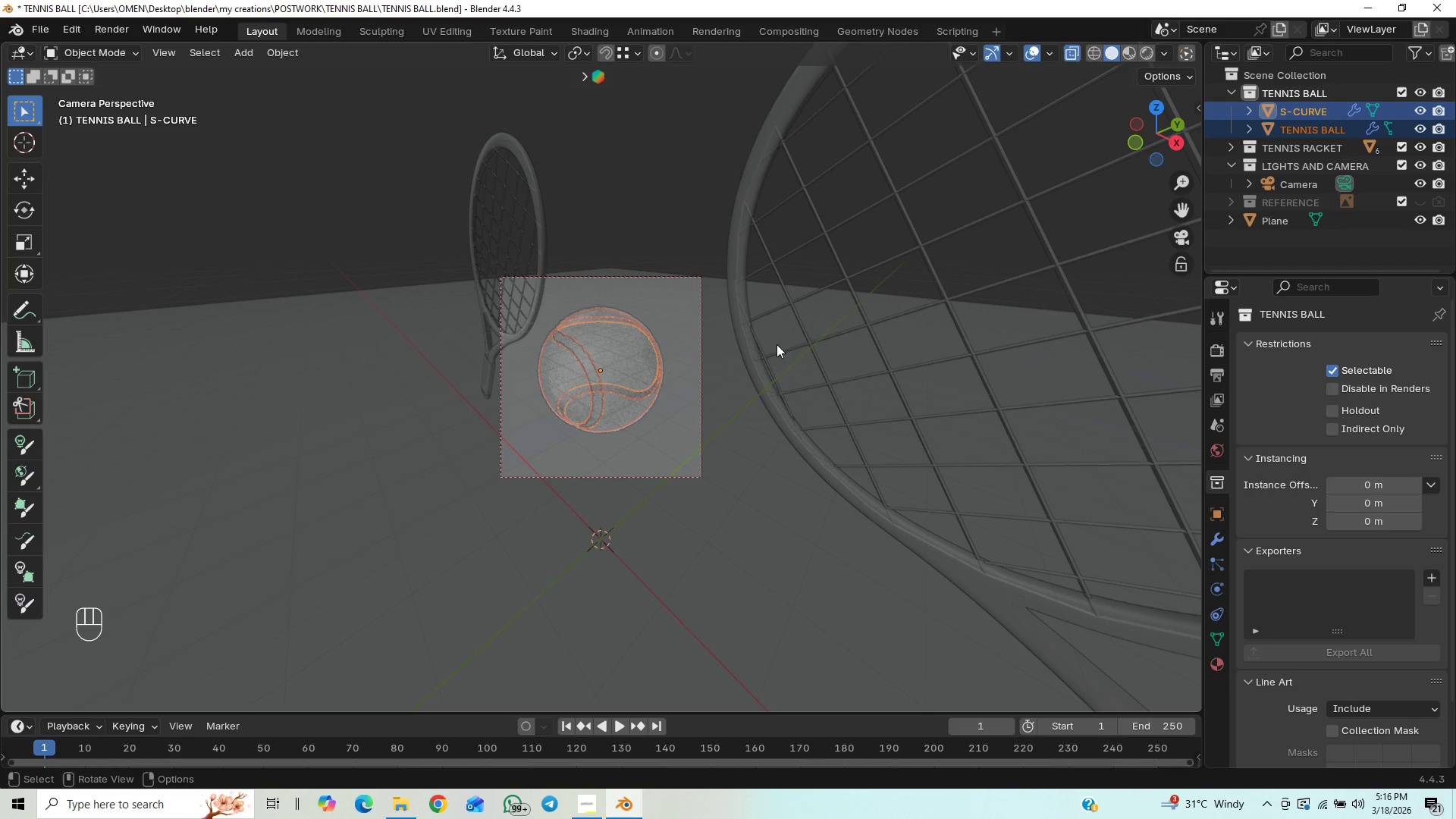 
type(RZ)
 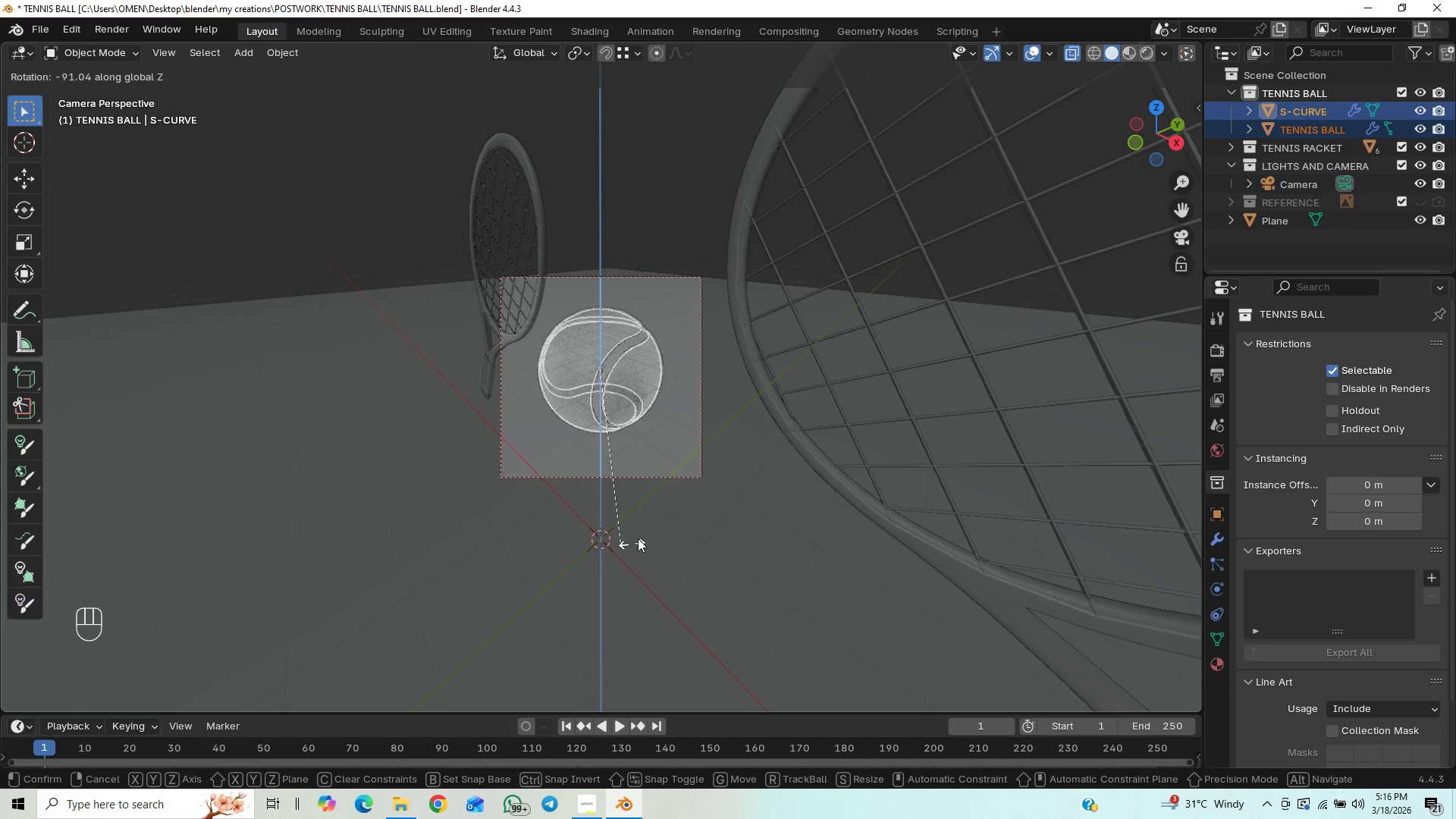 
wait(11.62)
 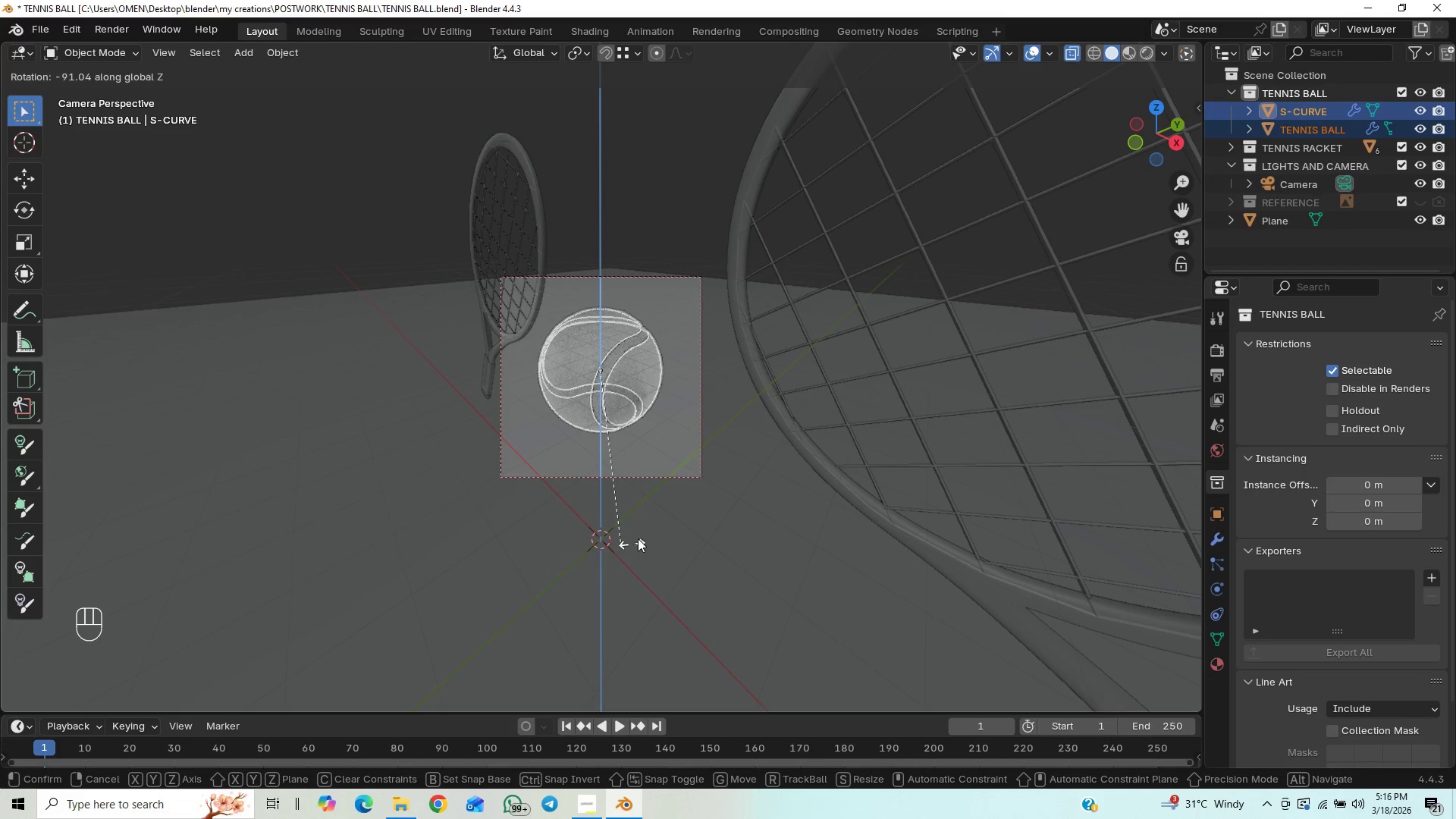 
type(RY)
 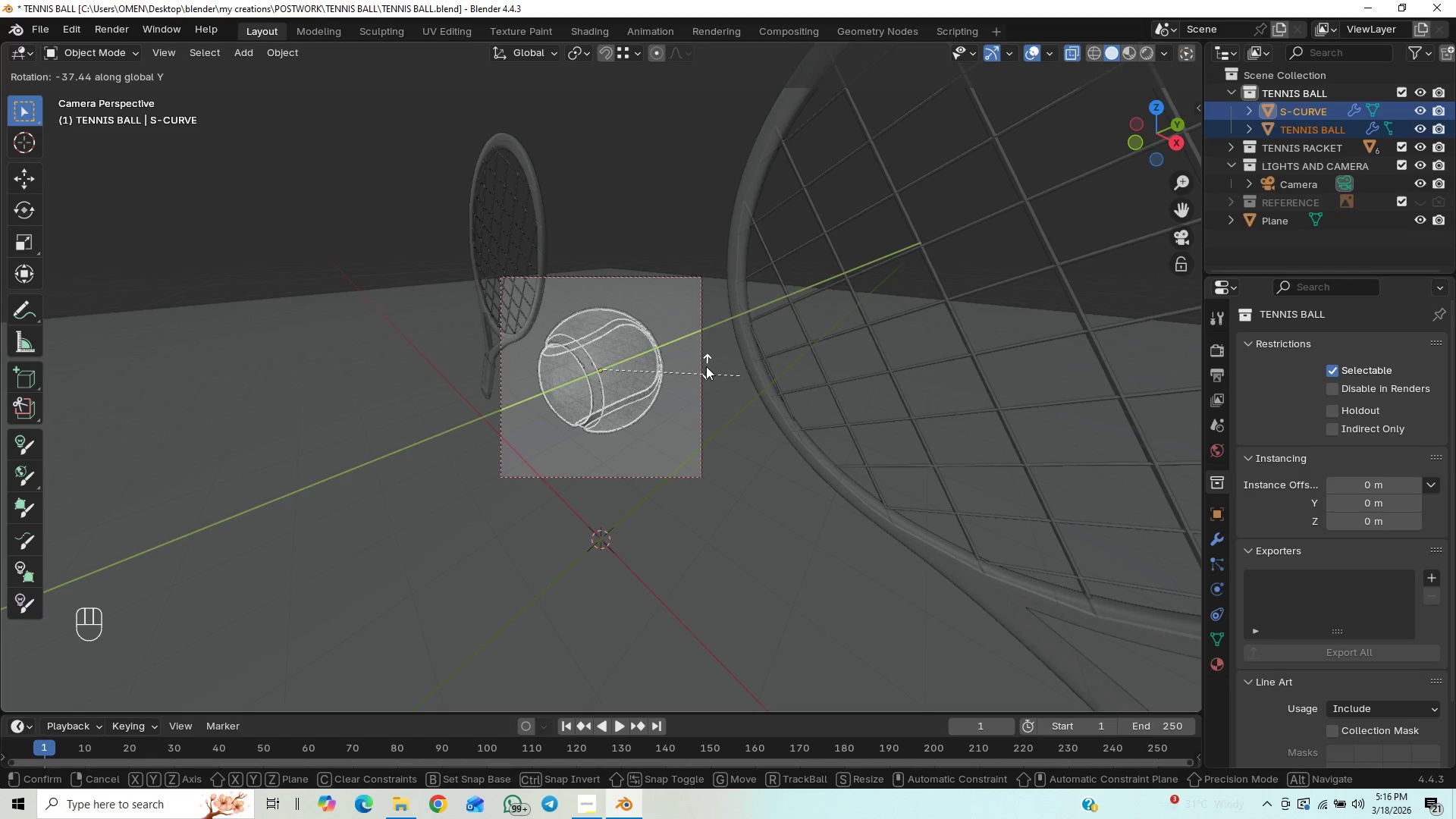 
wait(12.59)
 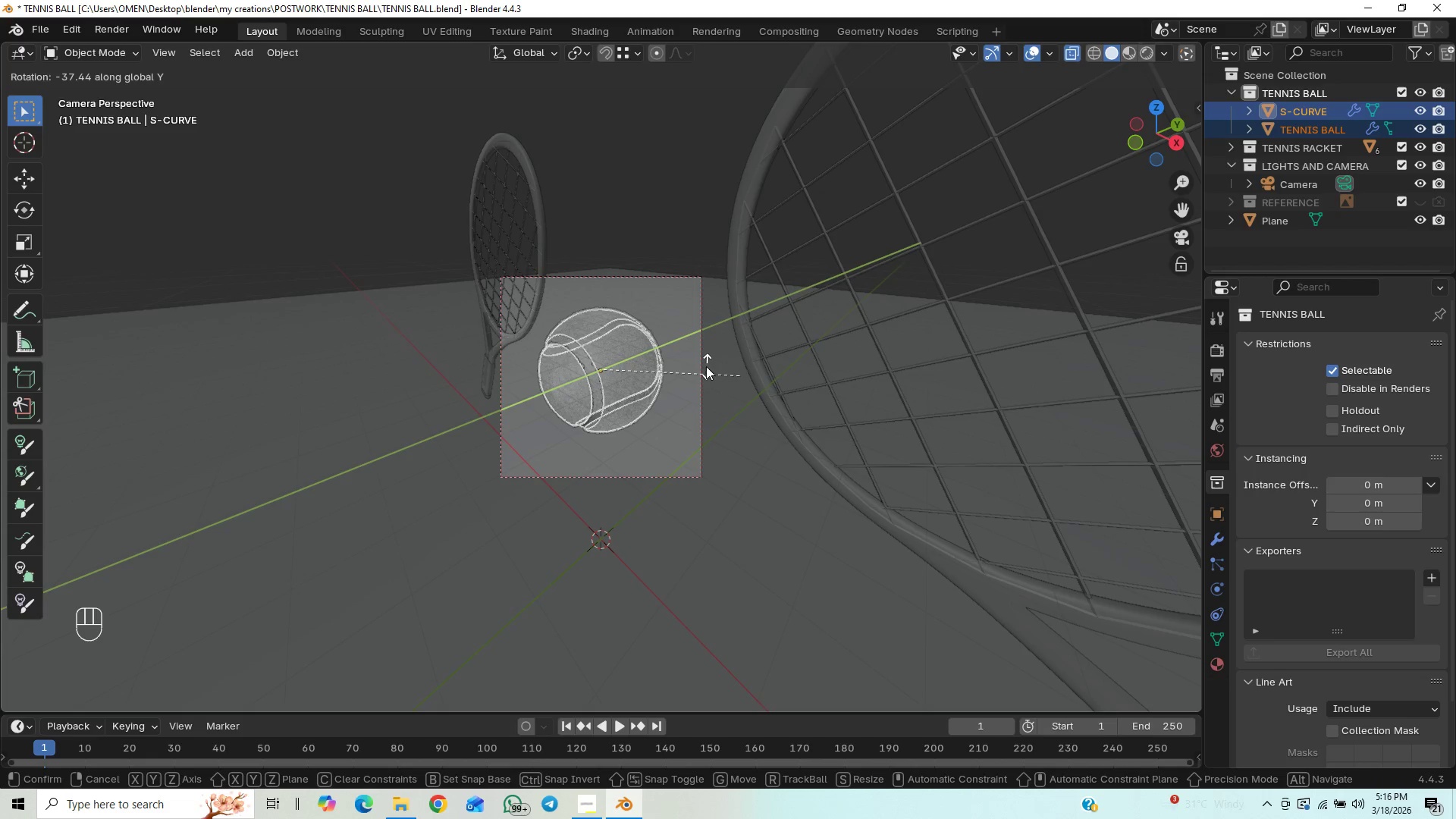 
left_click([657, 480])
 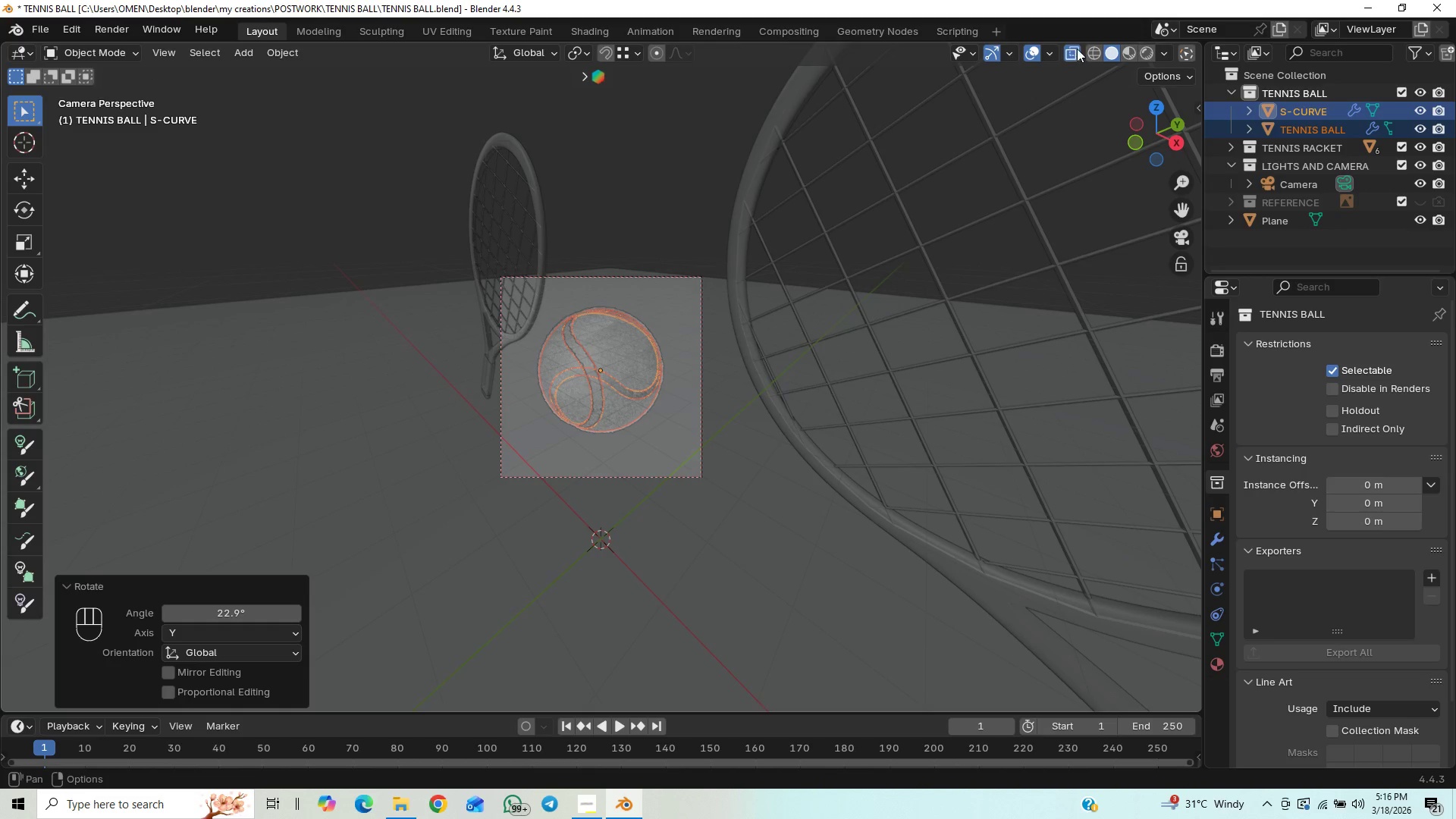 
left_click([1072, 51])
 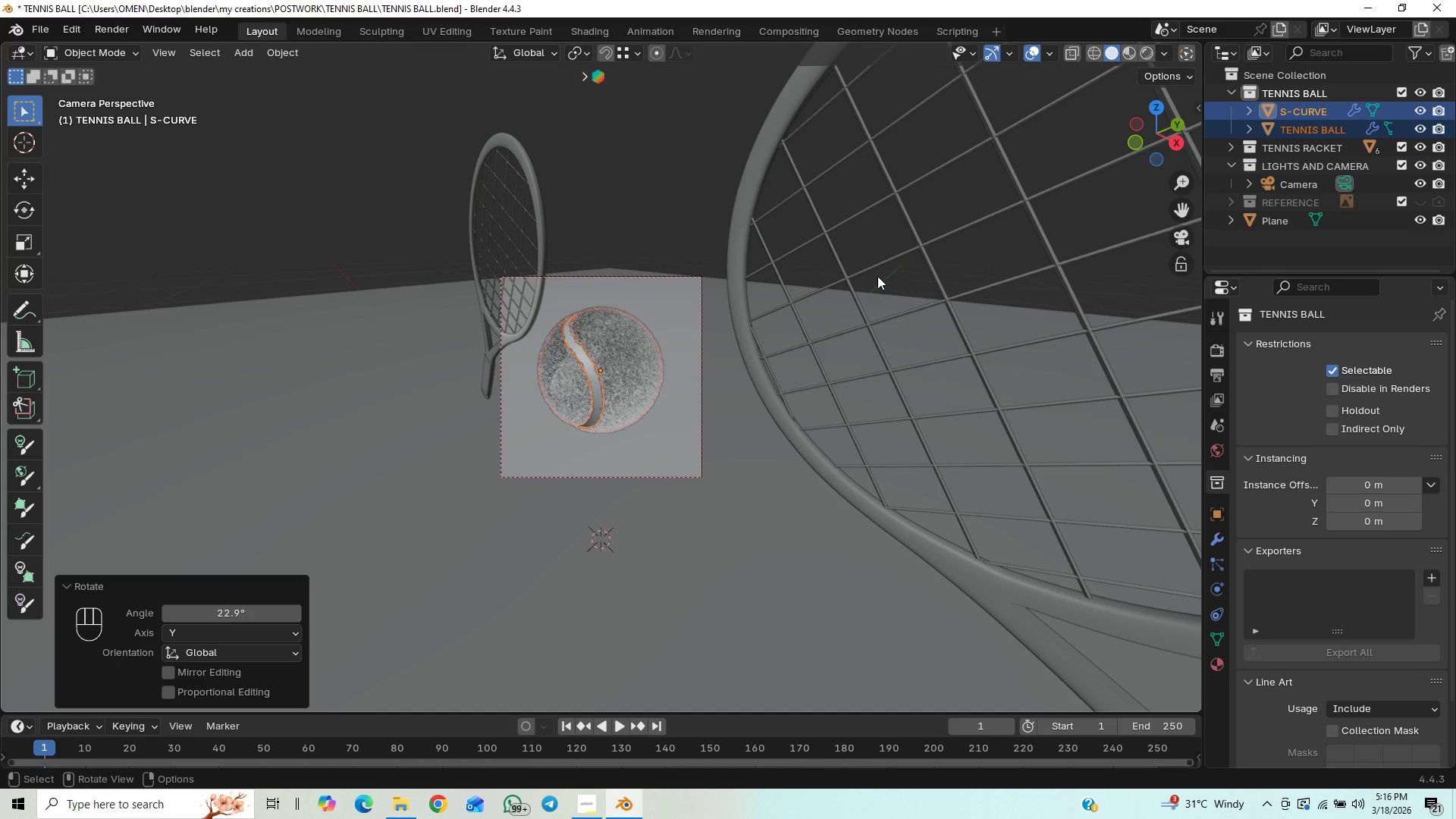 
key(Control+Z)
 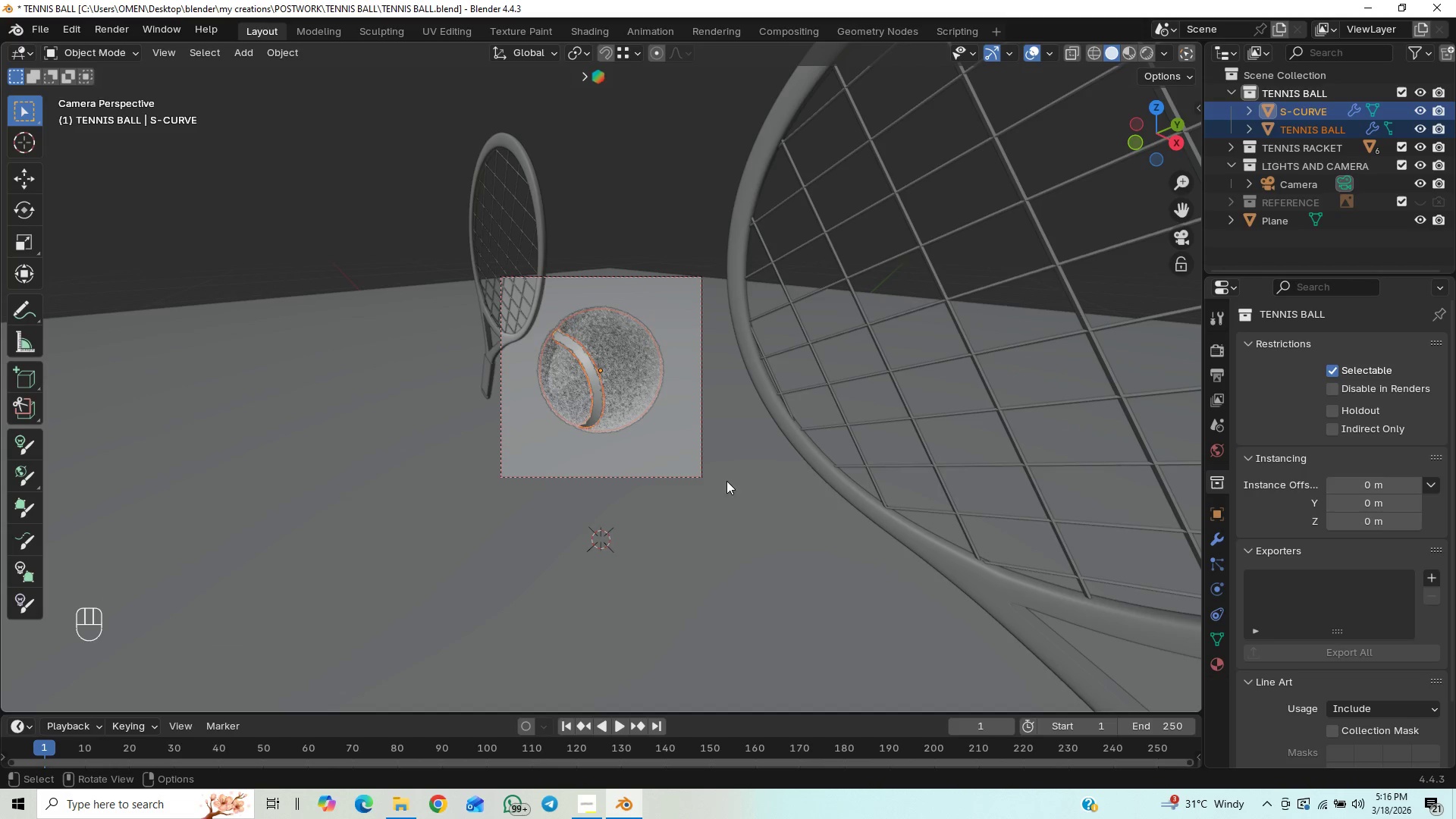 
wait(7.75)
 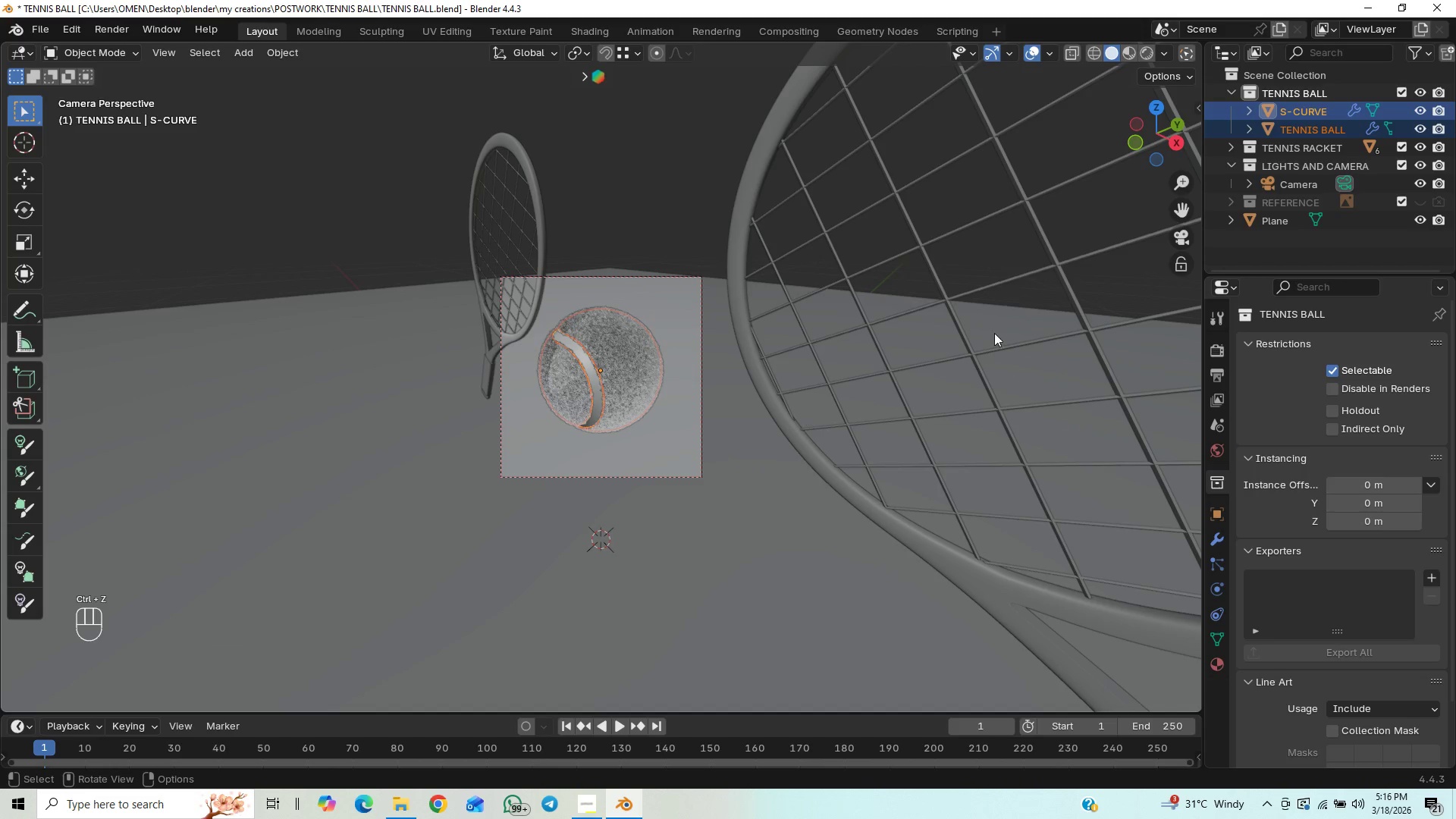 
key(N)
 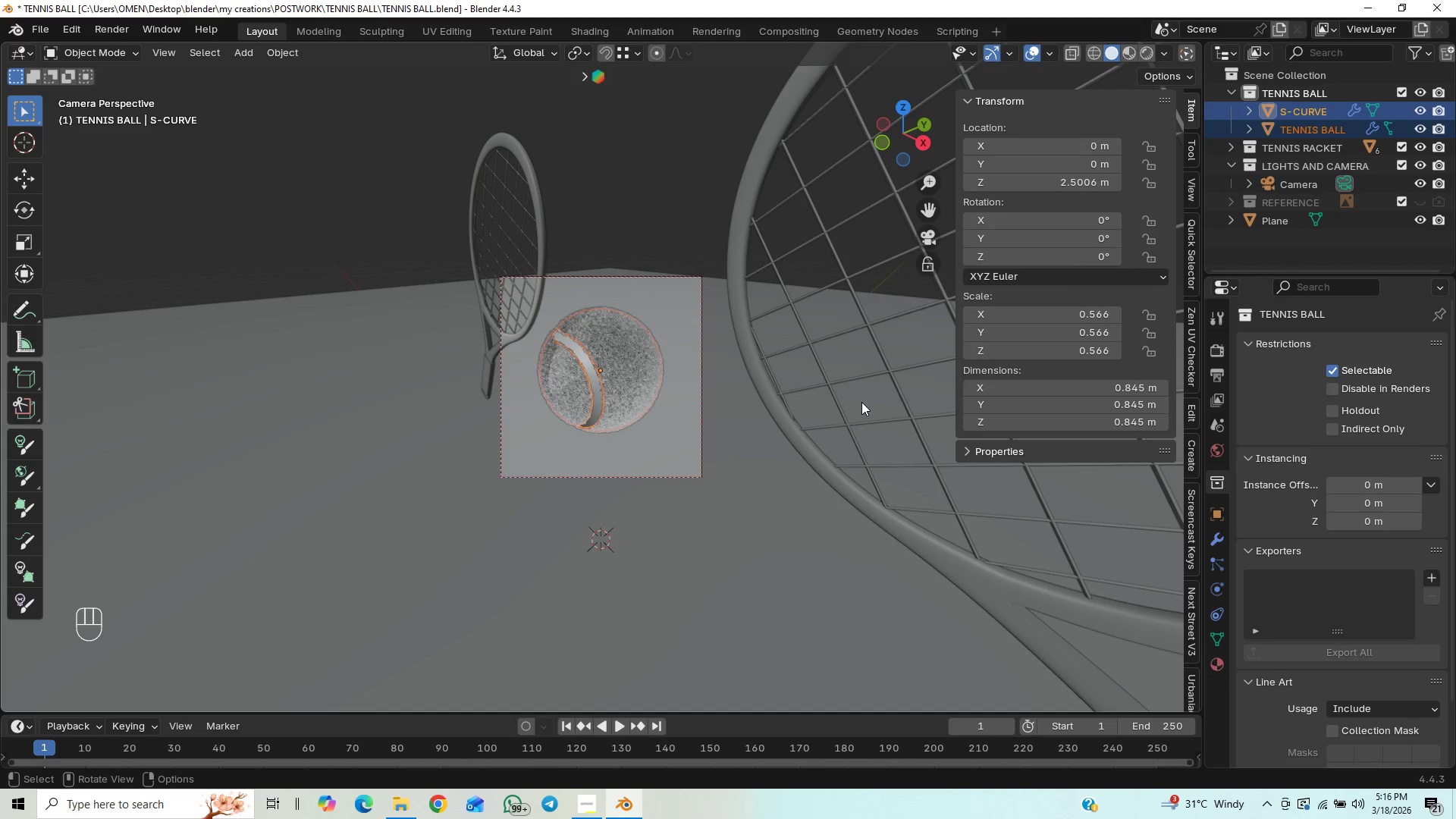 
type(RY)
 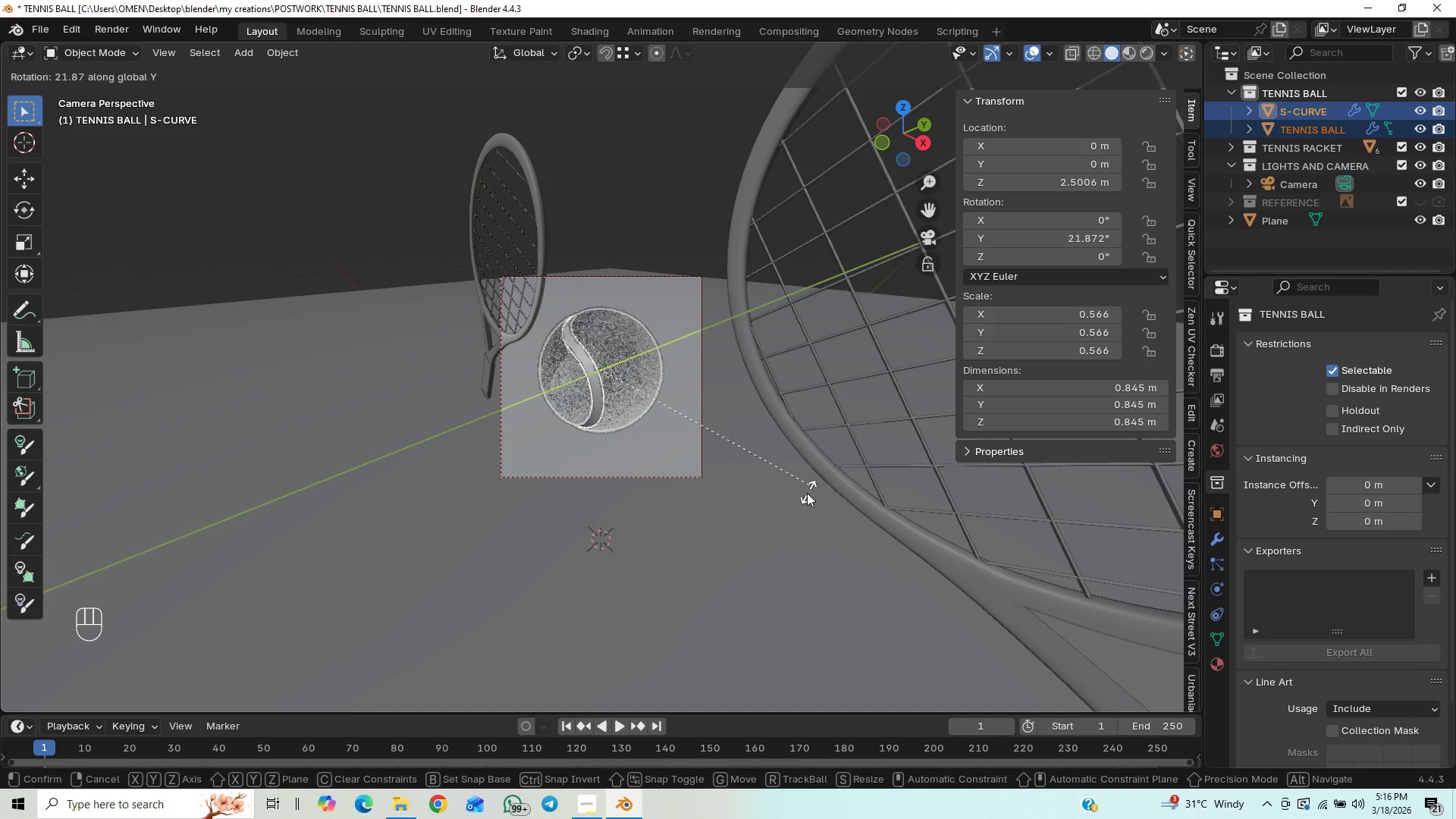 
wait(8.47)
 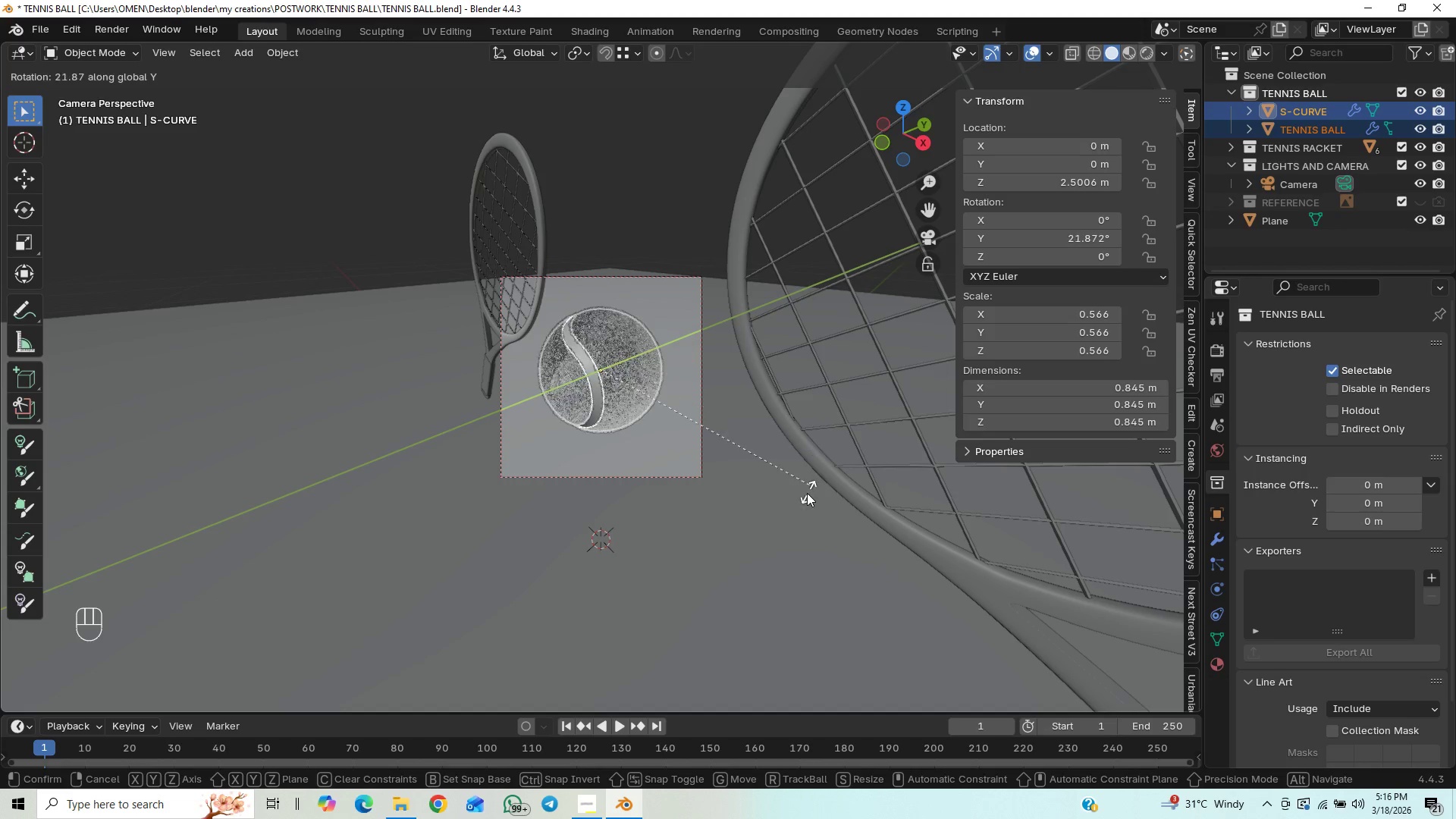 
left_click([771, 550])
 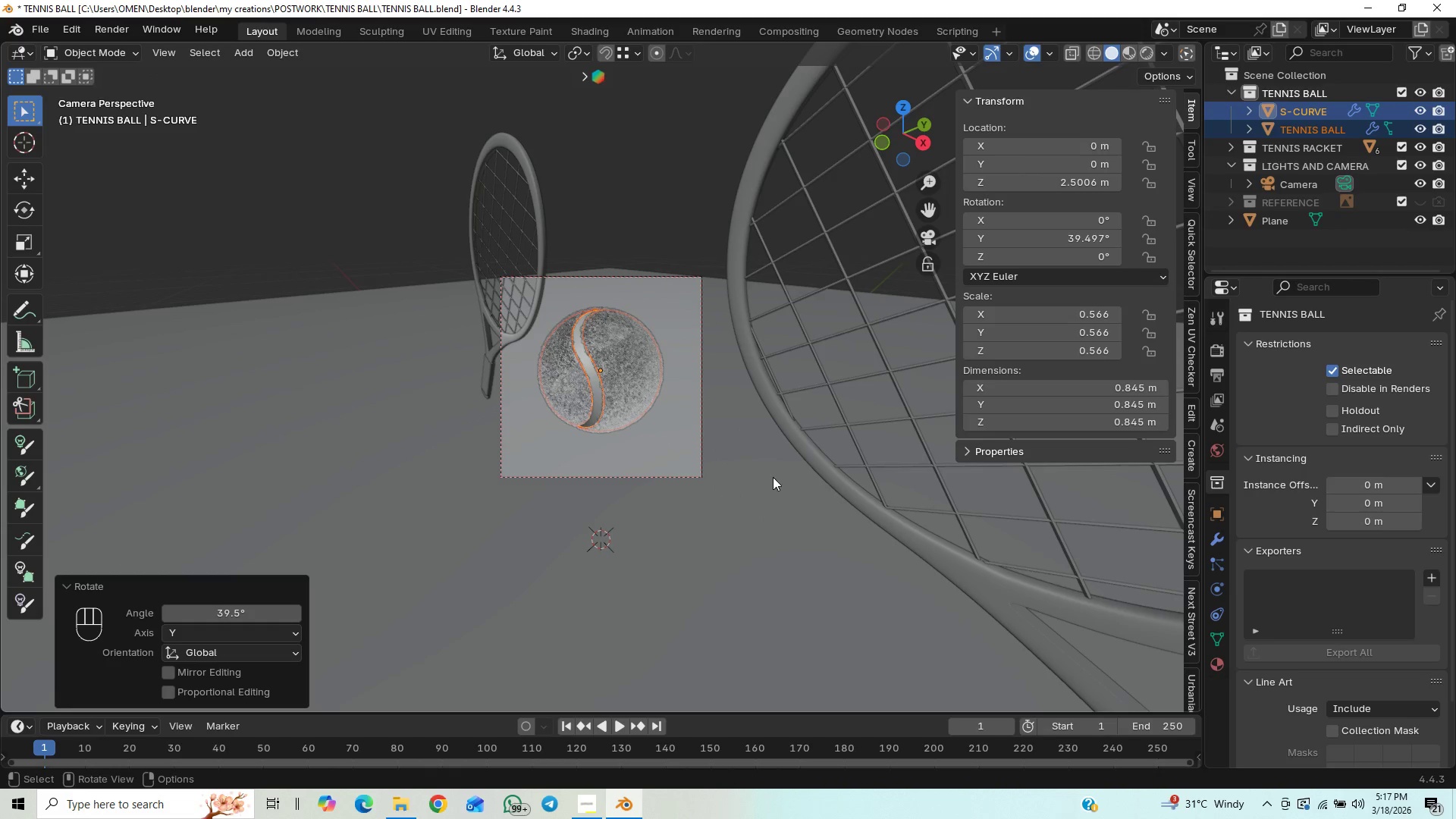 
key(N)
 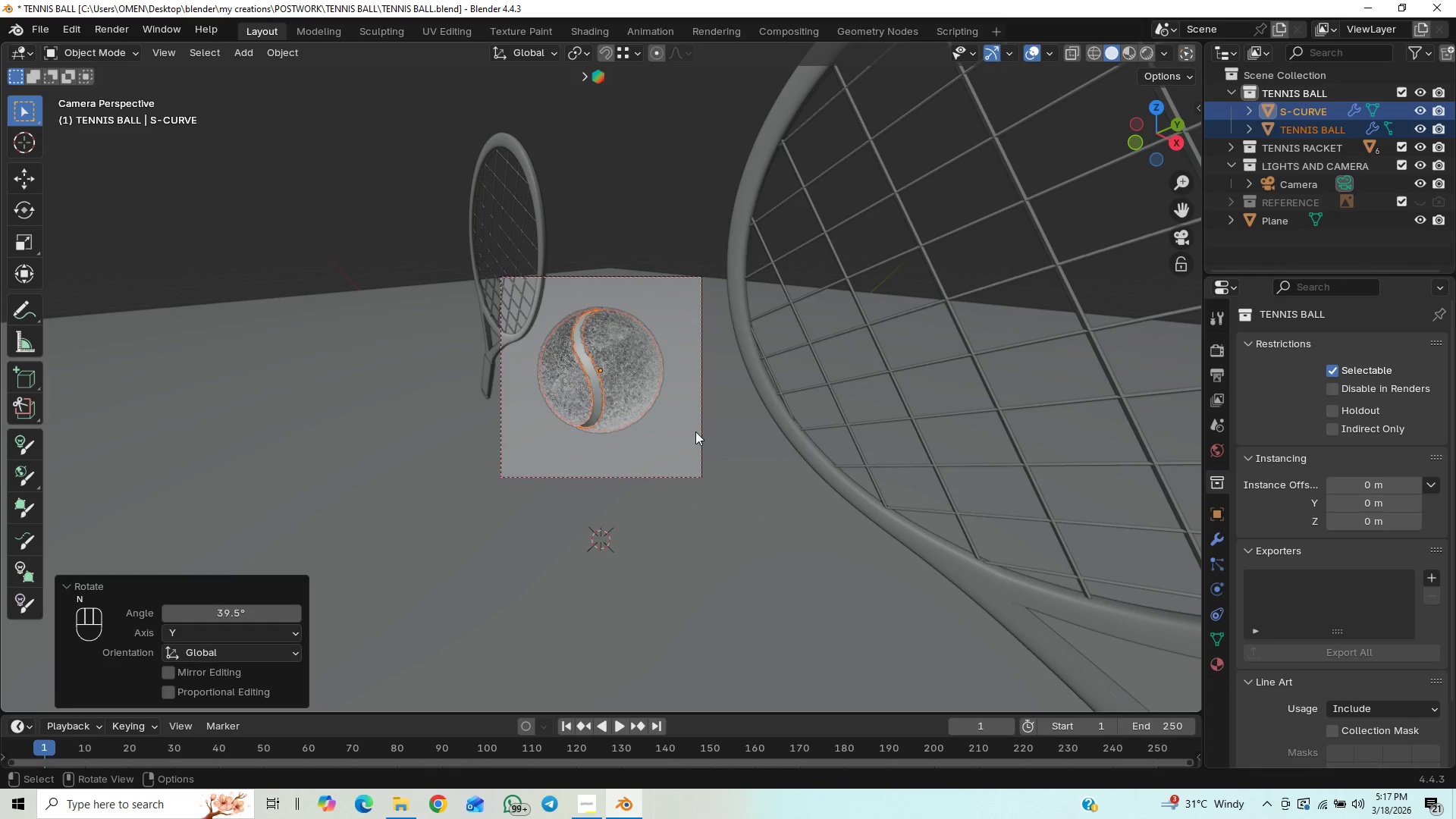 
key(Control+S)
 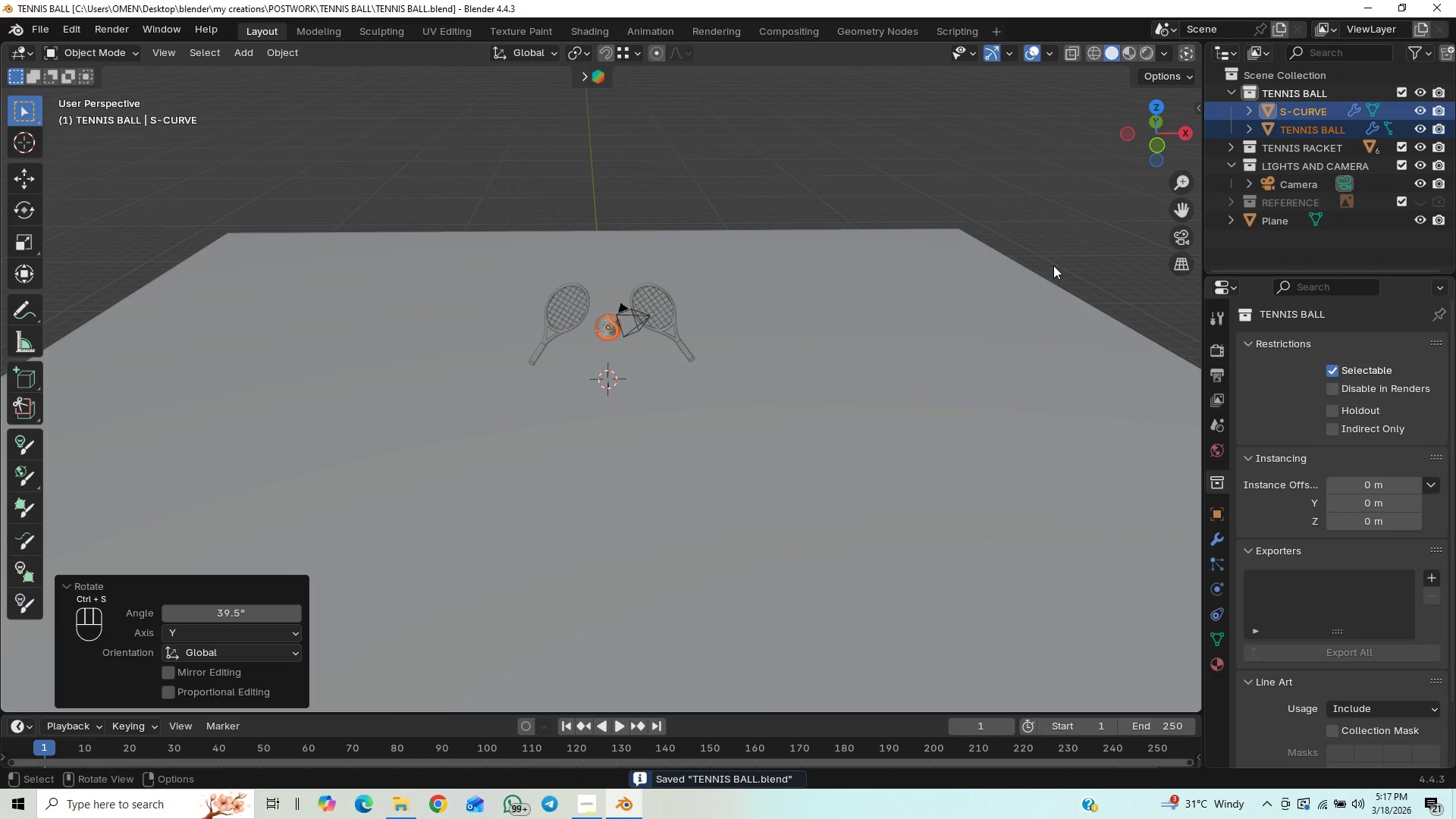 
key(Control+S)
 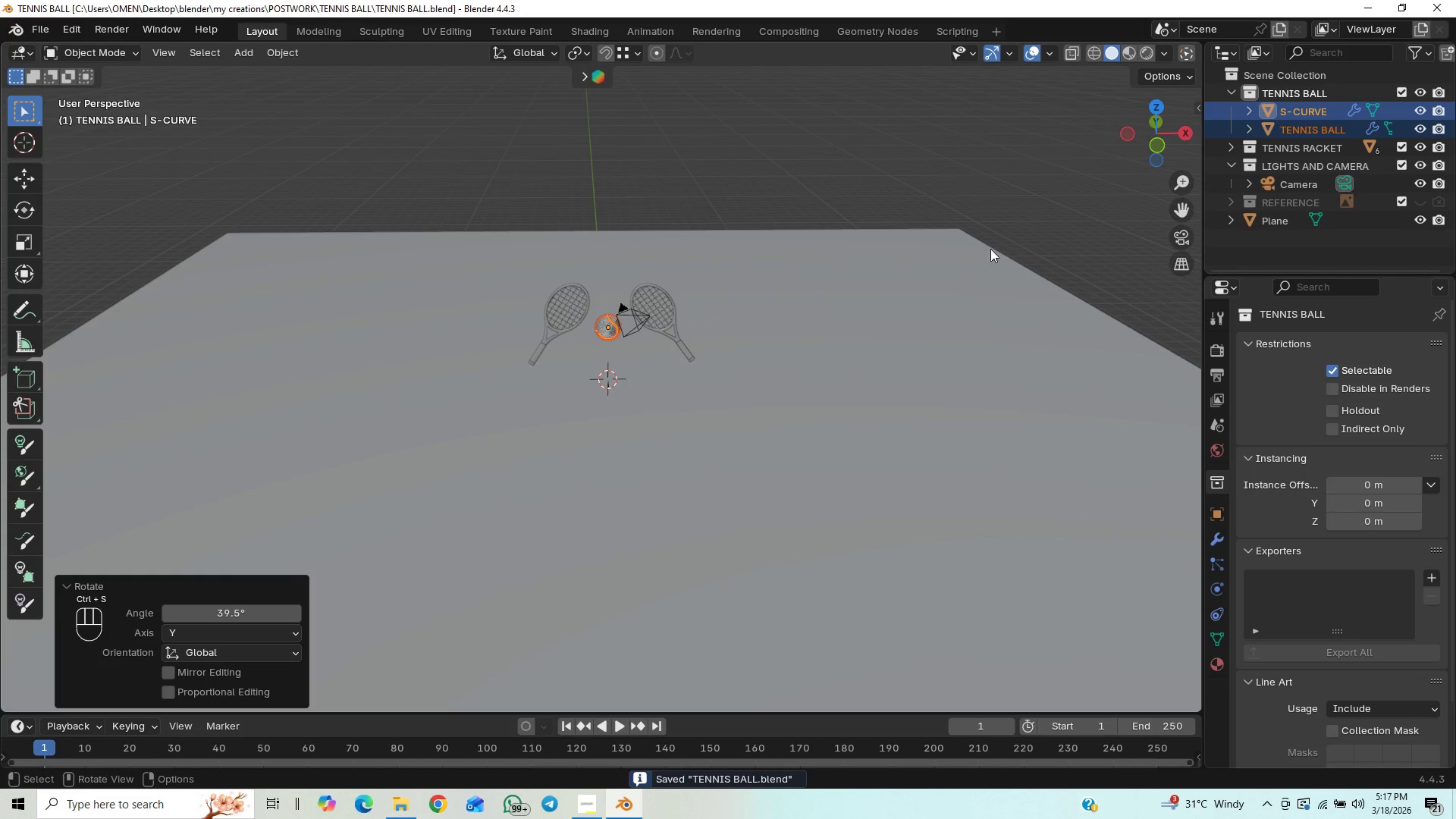 
left_click([1132, 52])
 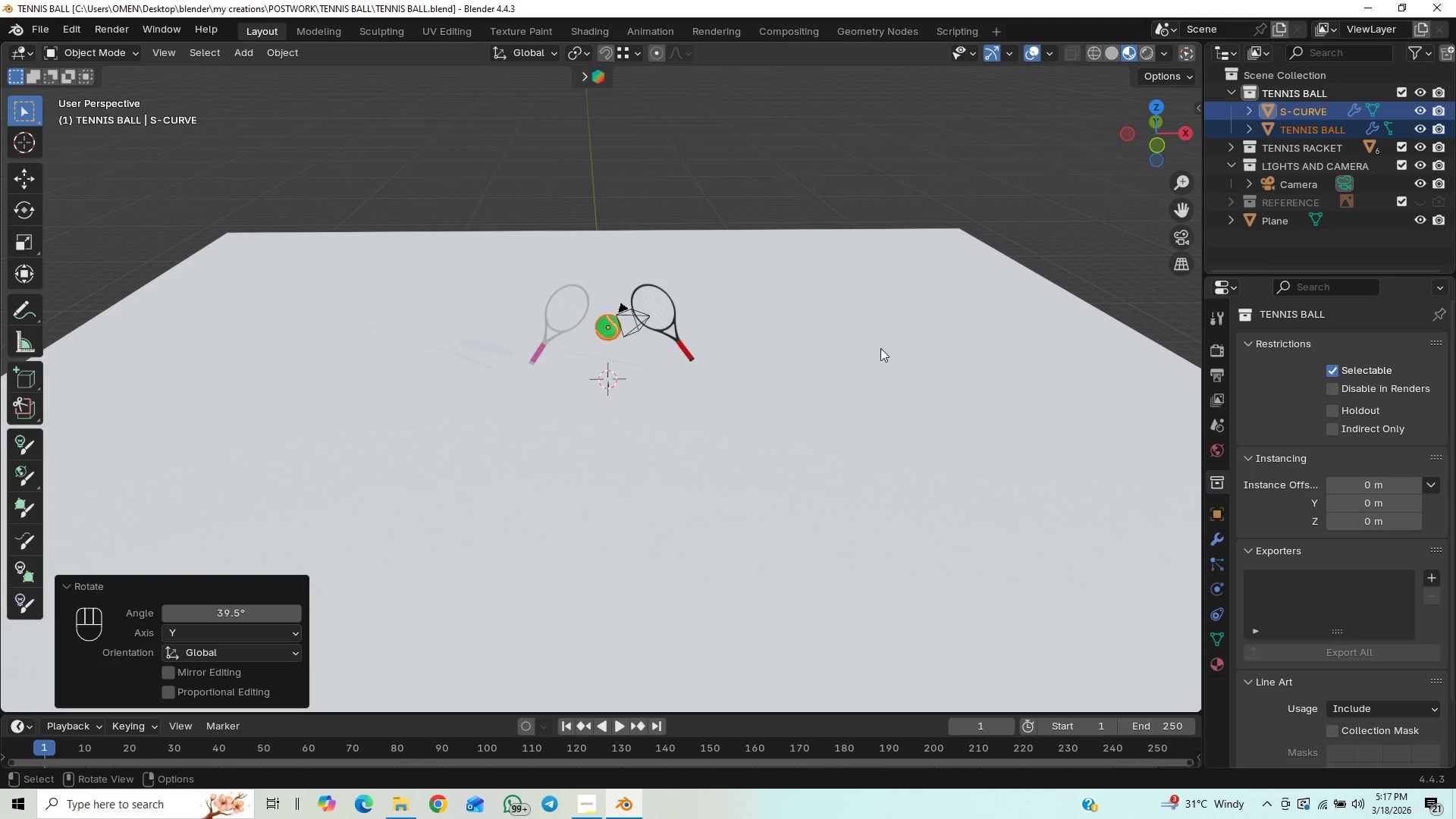 
key(Numpad1)
 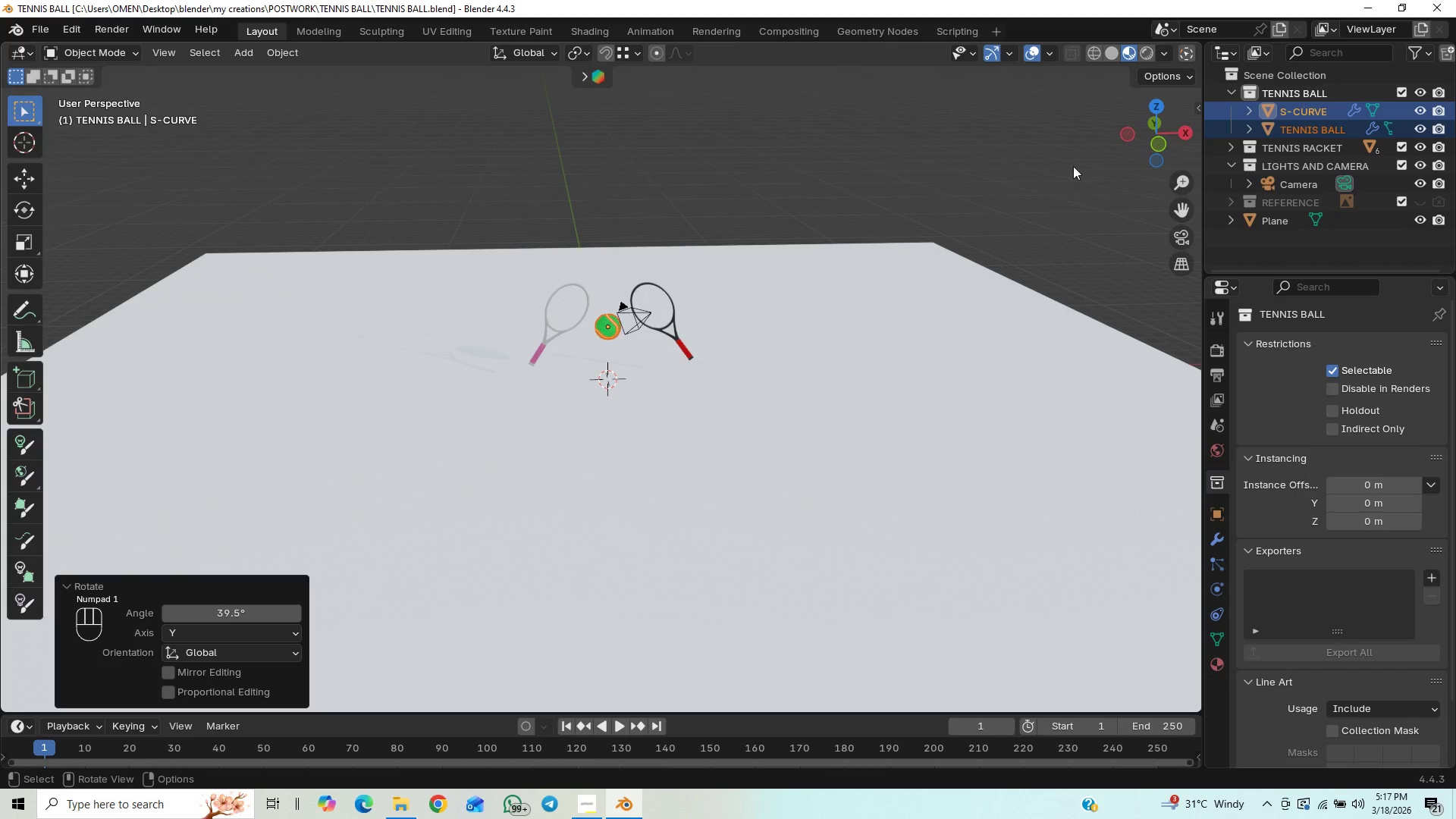 
left_click([1142, 52])
 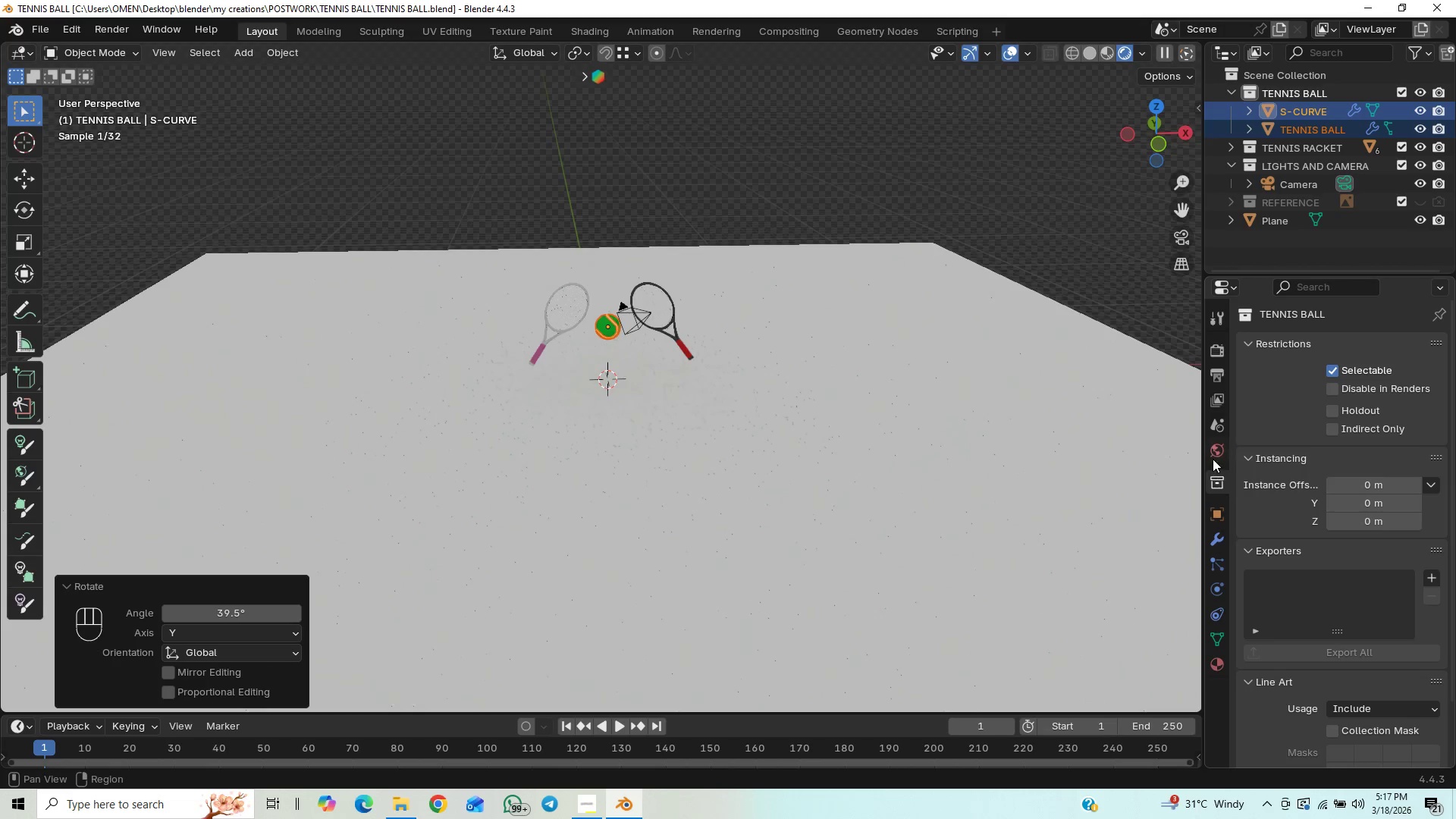 
left_click([1214, 452])
 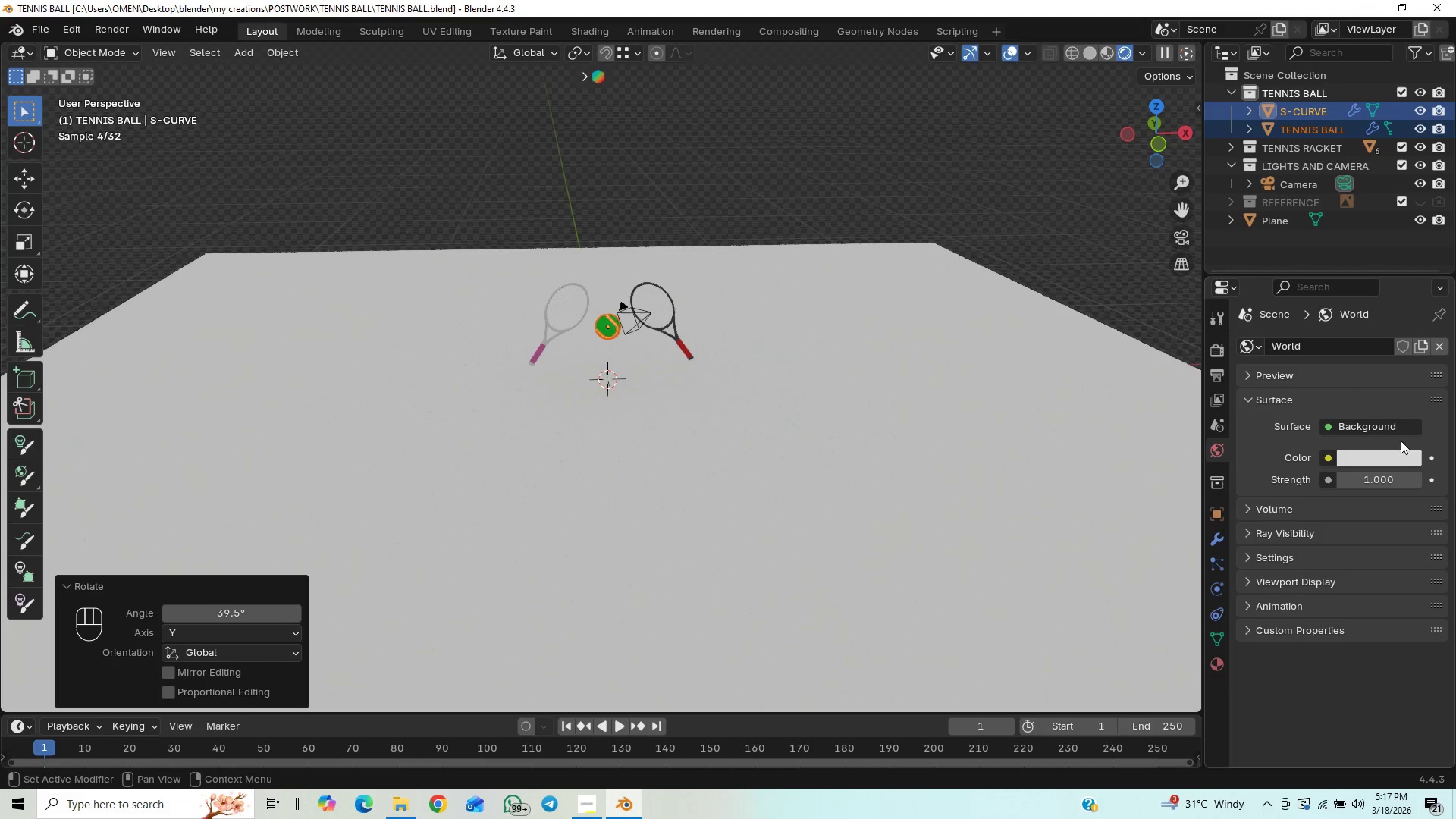 
left_click([1394, 467])
 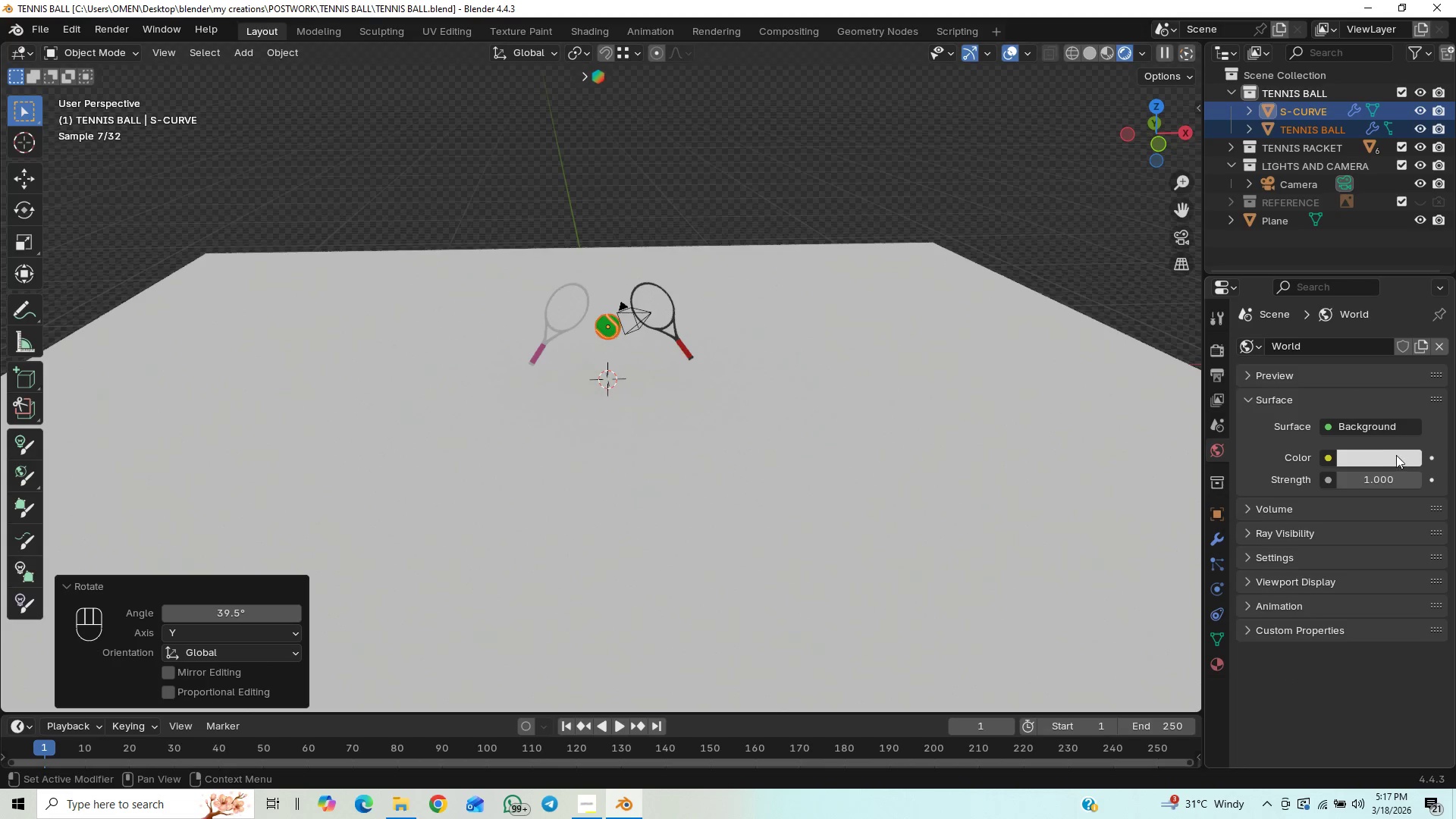 
left_click([1392, 459])
 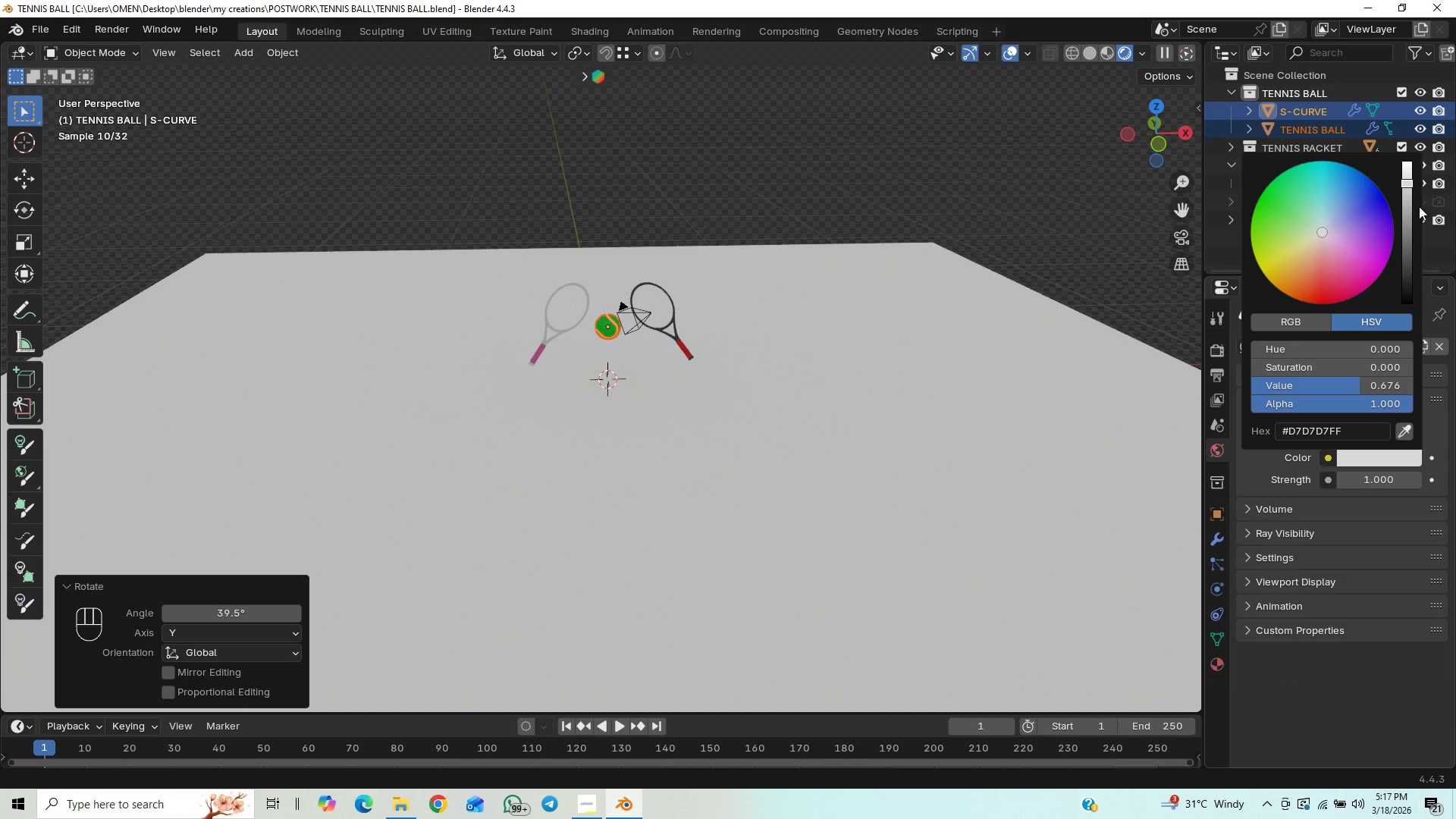 
left_click_drag(start_coordinate=[1406, 194], to_coordinate=[1404, 170])
 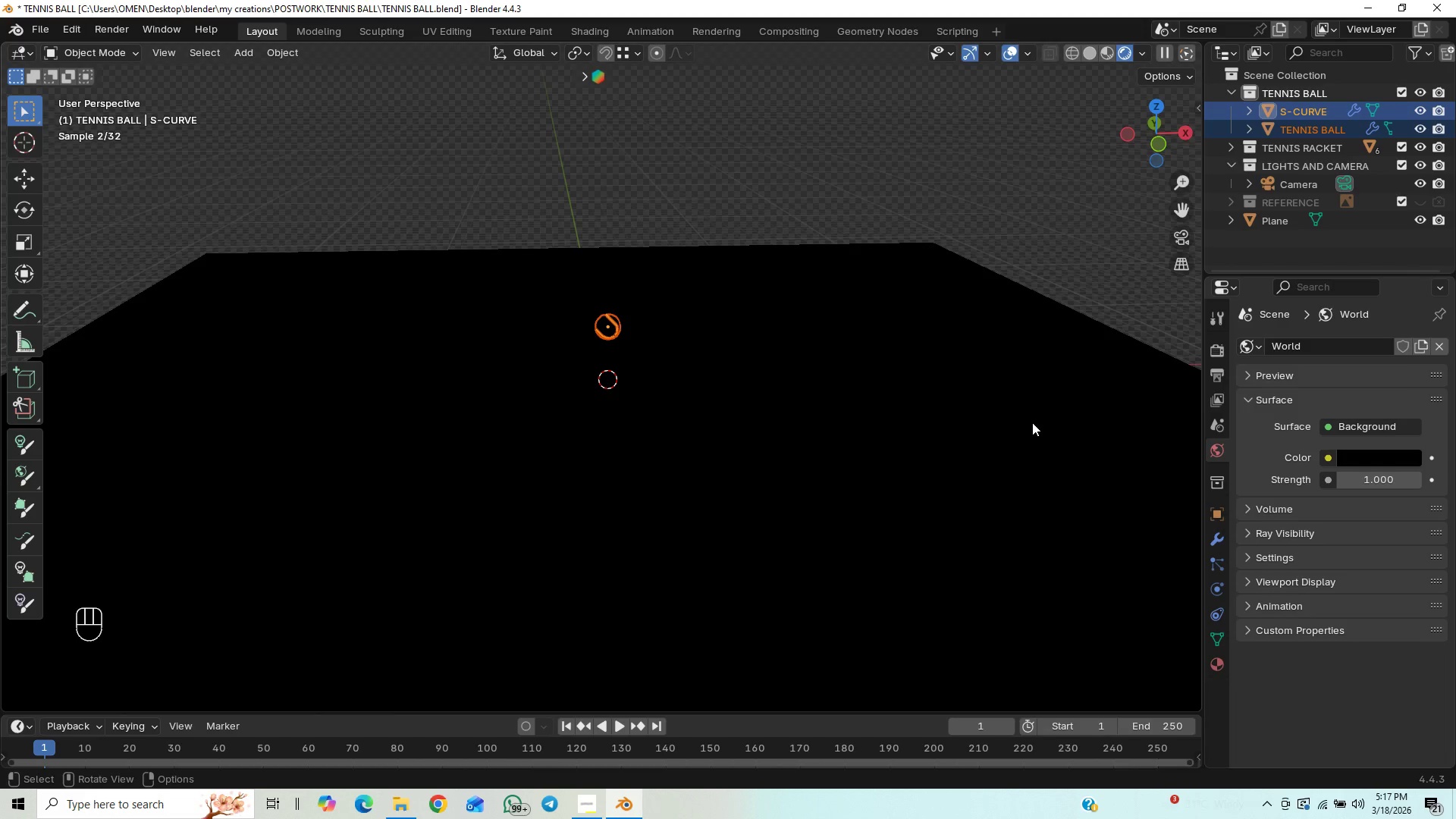 
key(Numpad1)
 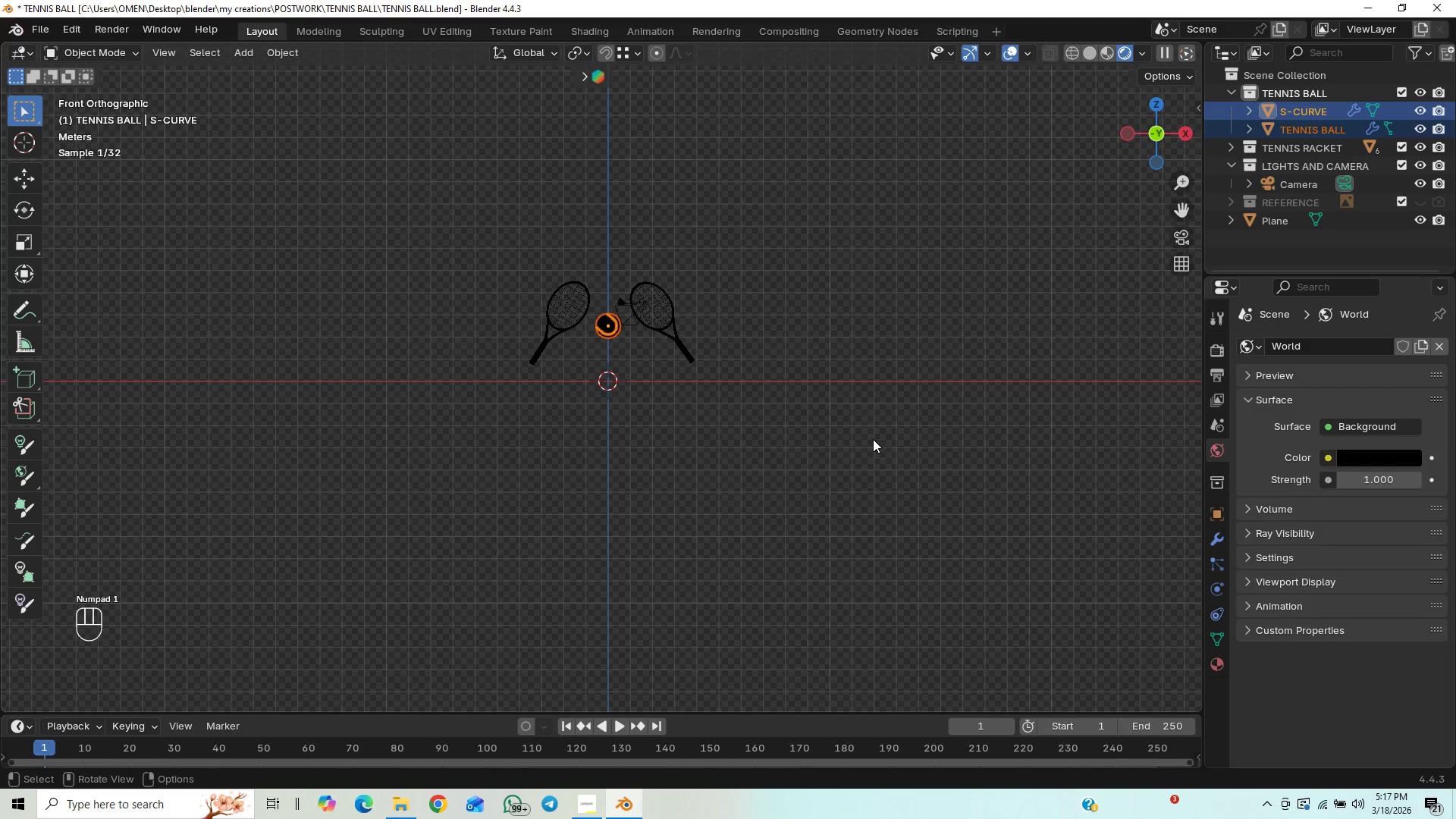 
key(Shift+A)
 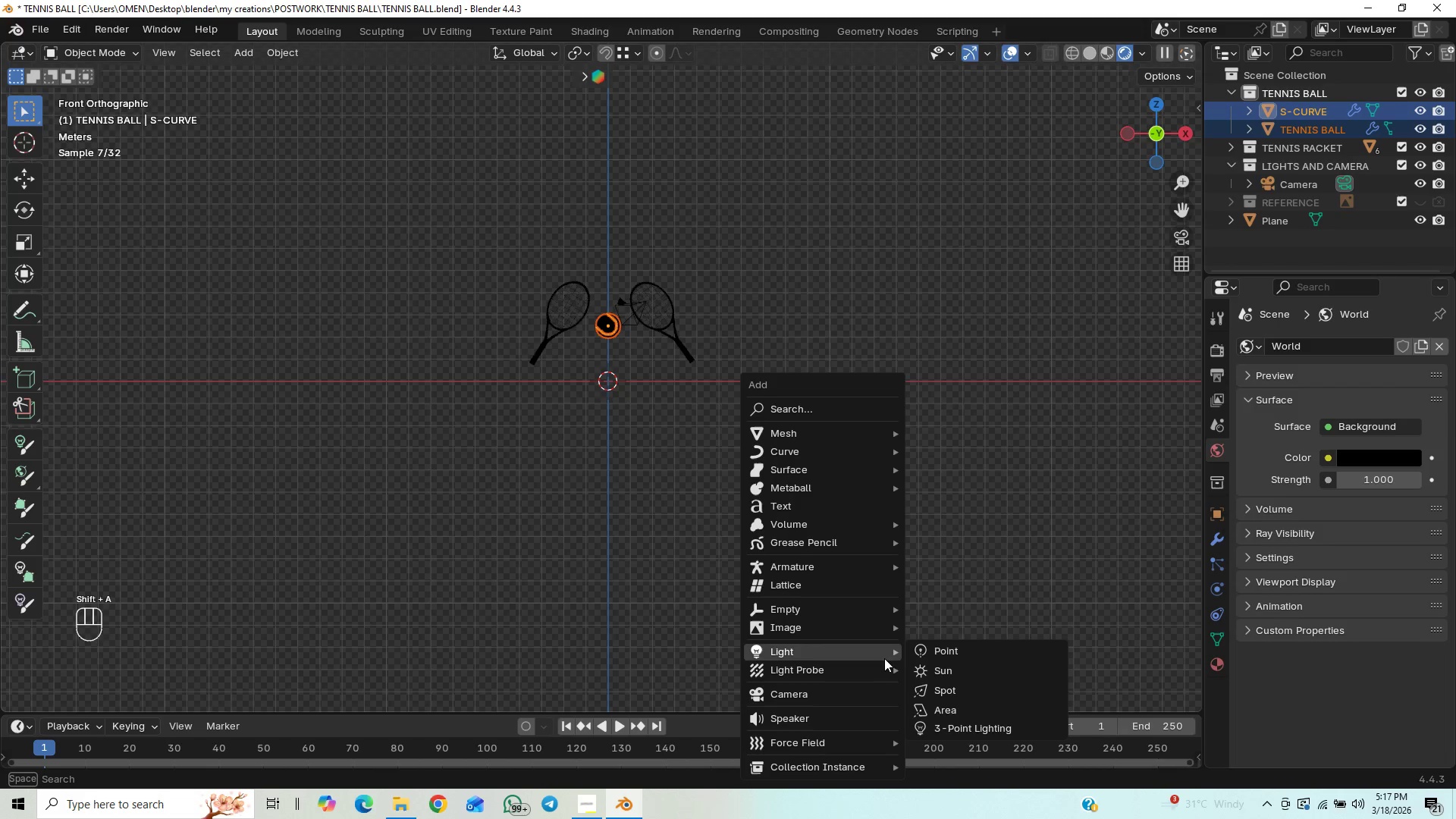 
left_click([956, 714])
 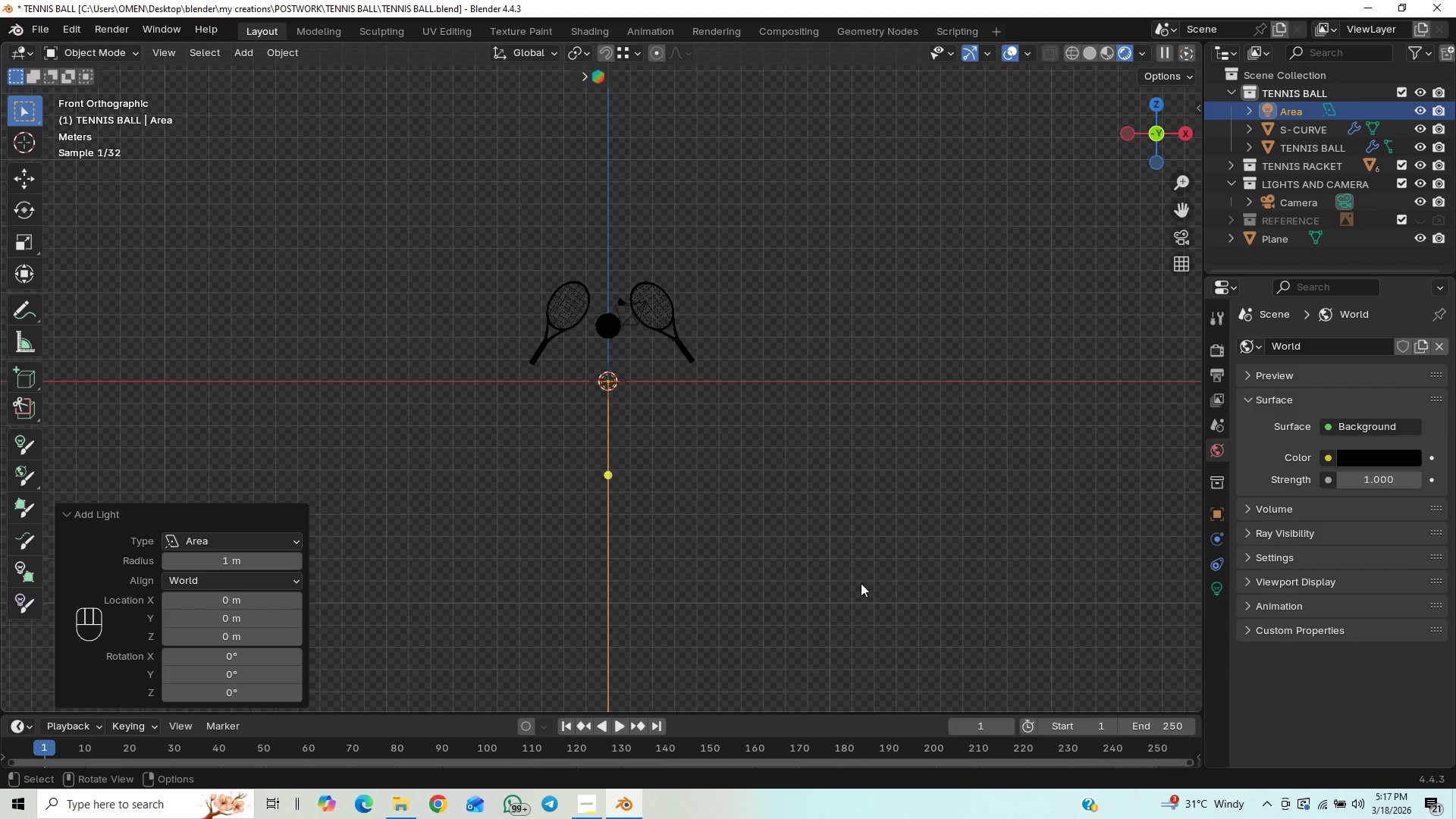 
type(GZ)
 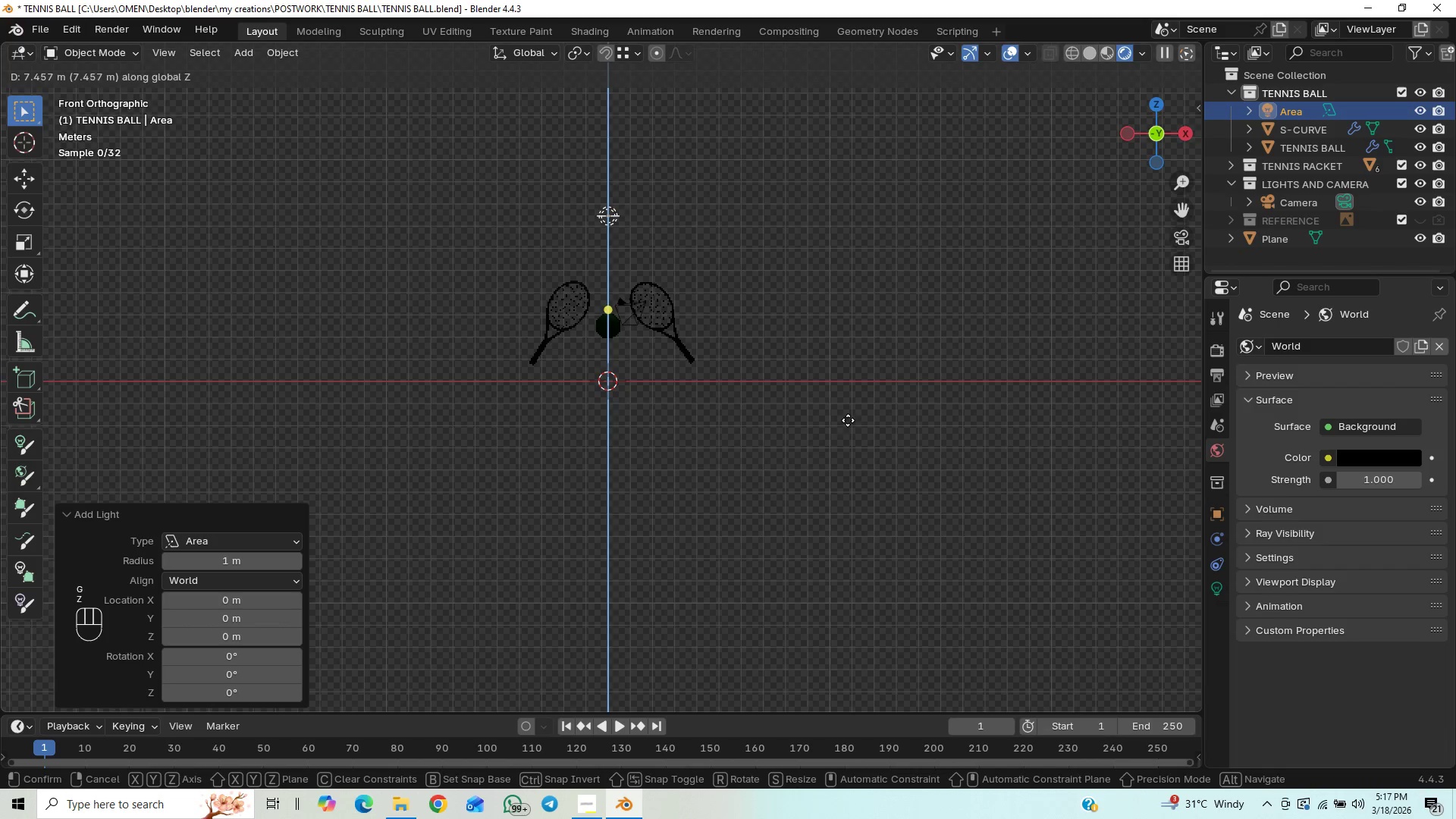 
left_click([846, 431])
 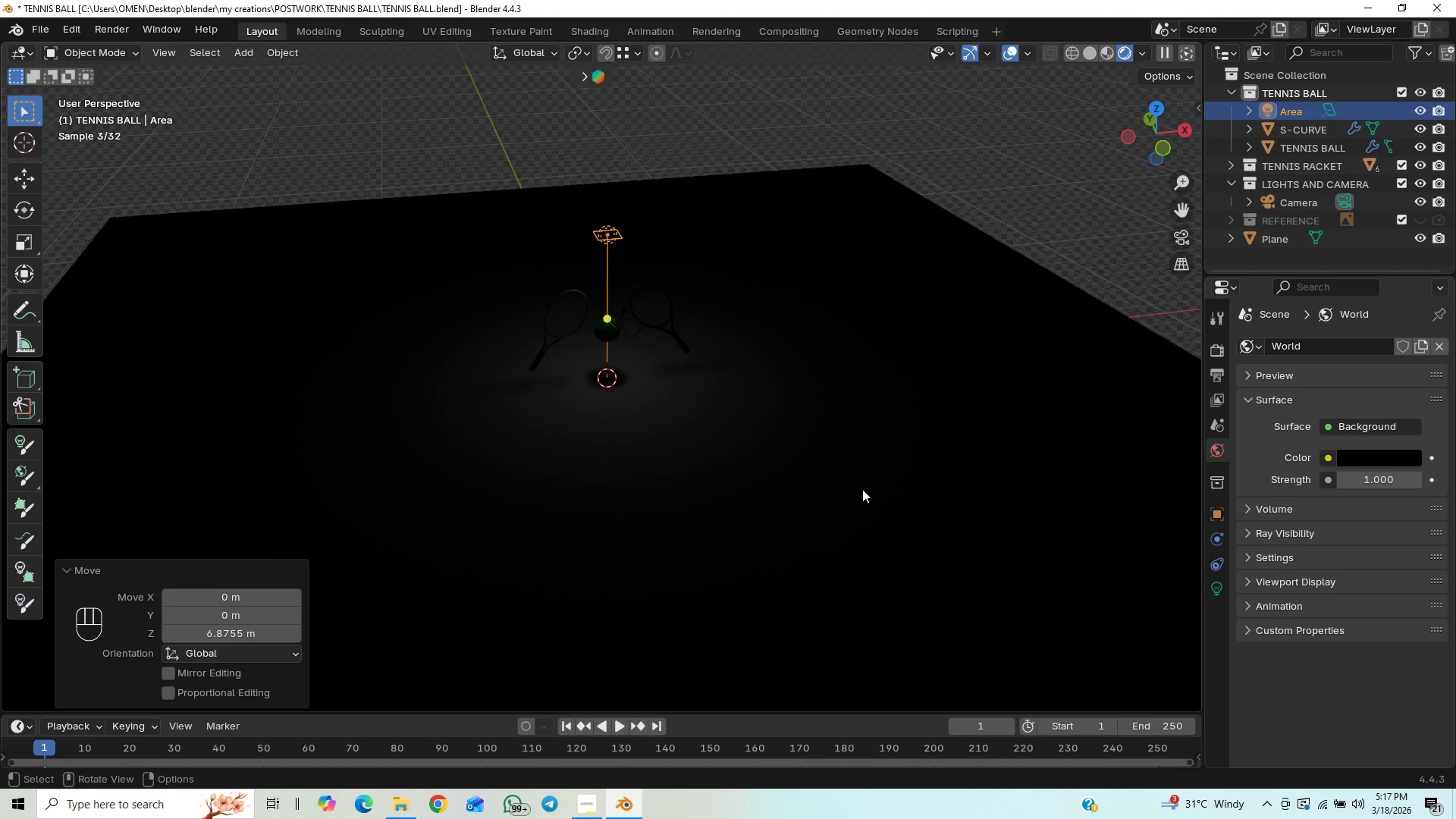 
key(Control+Z)
 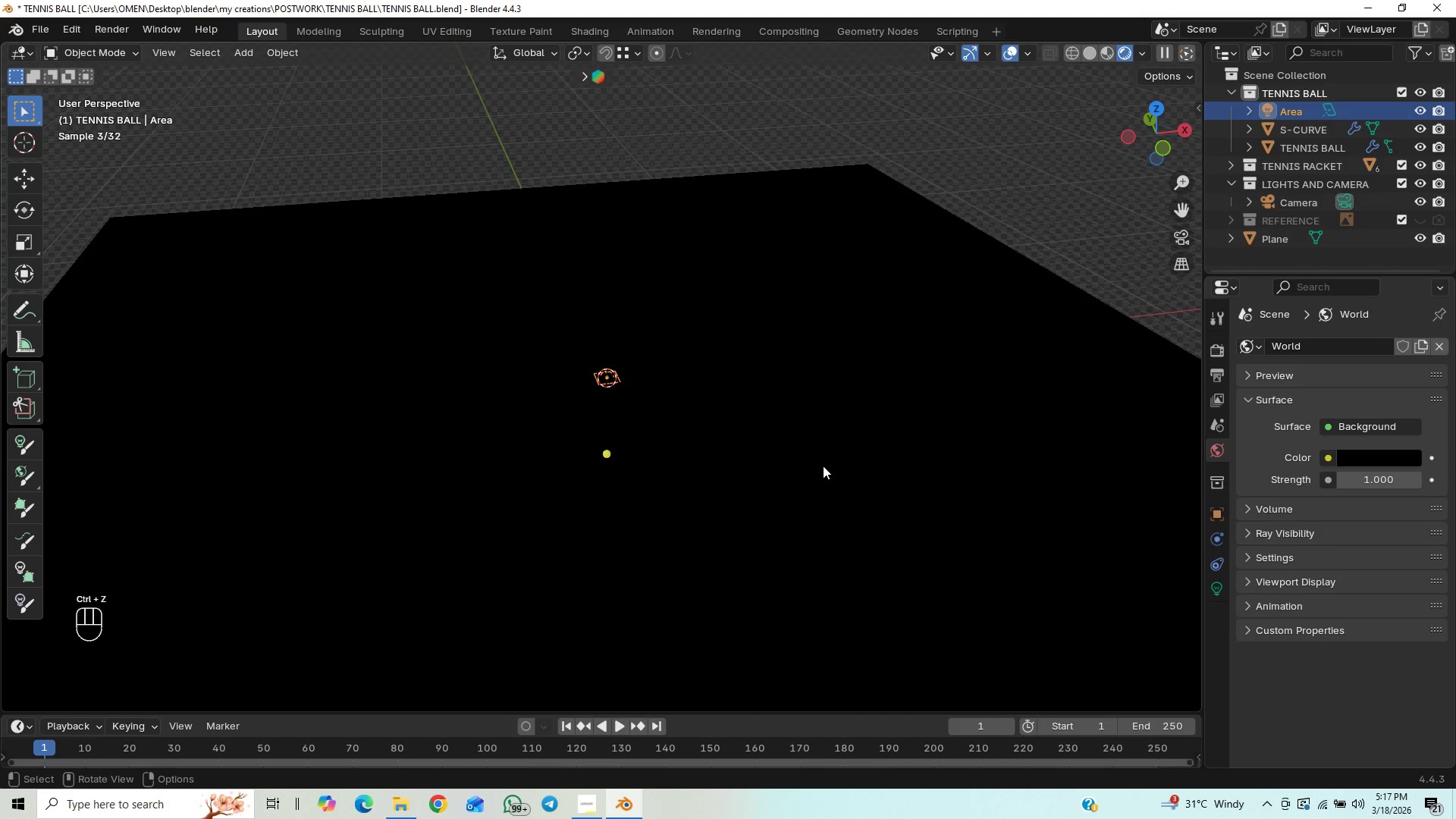 
type(GZ)
 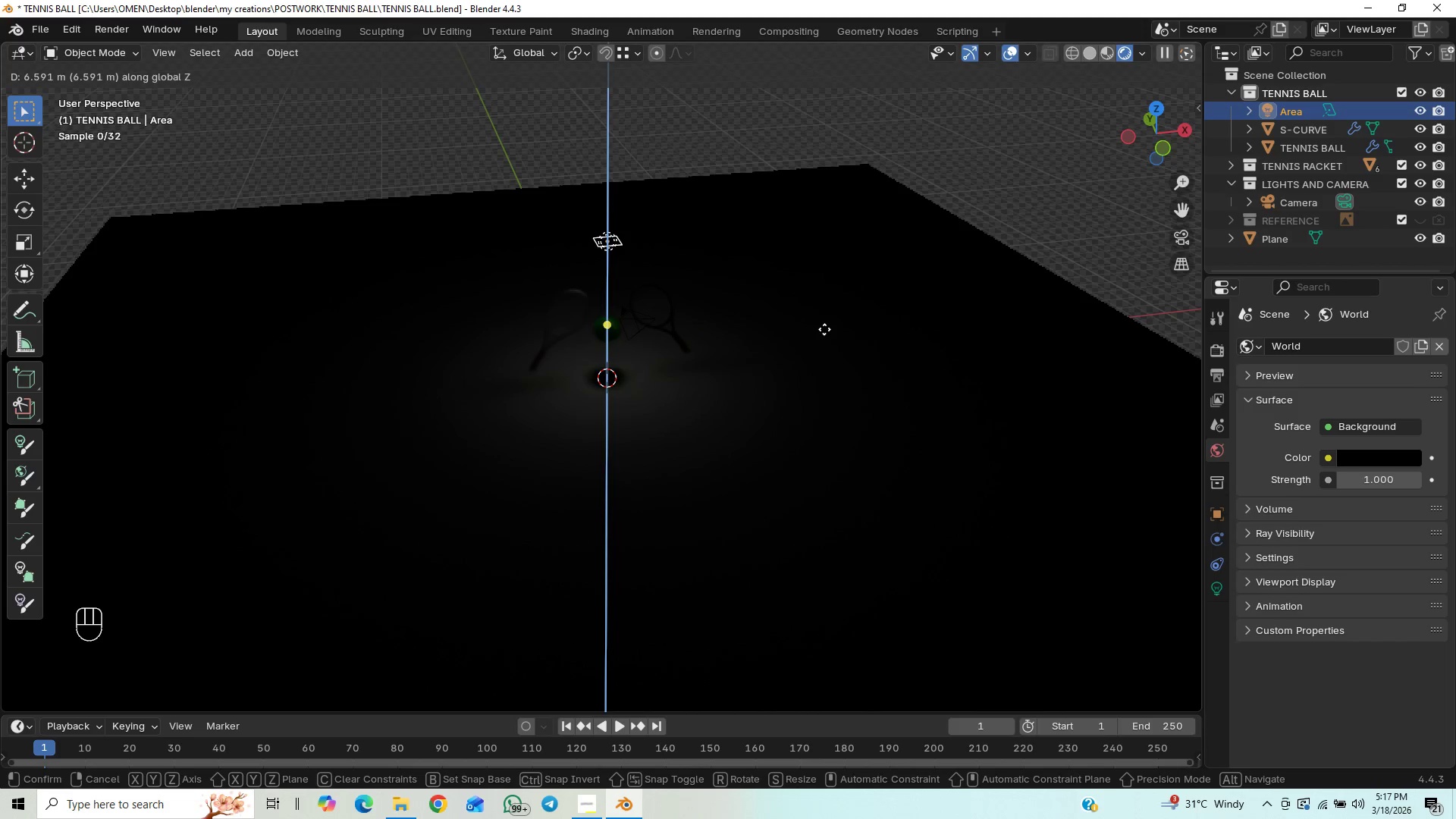 
wait(5.42)
 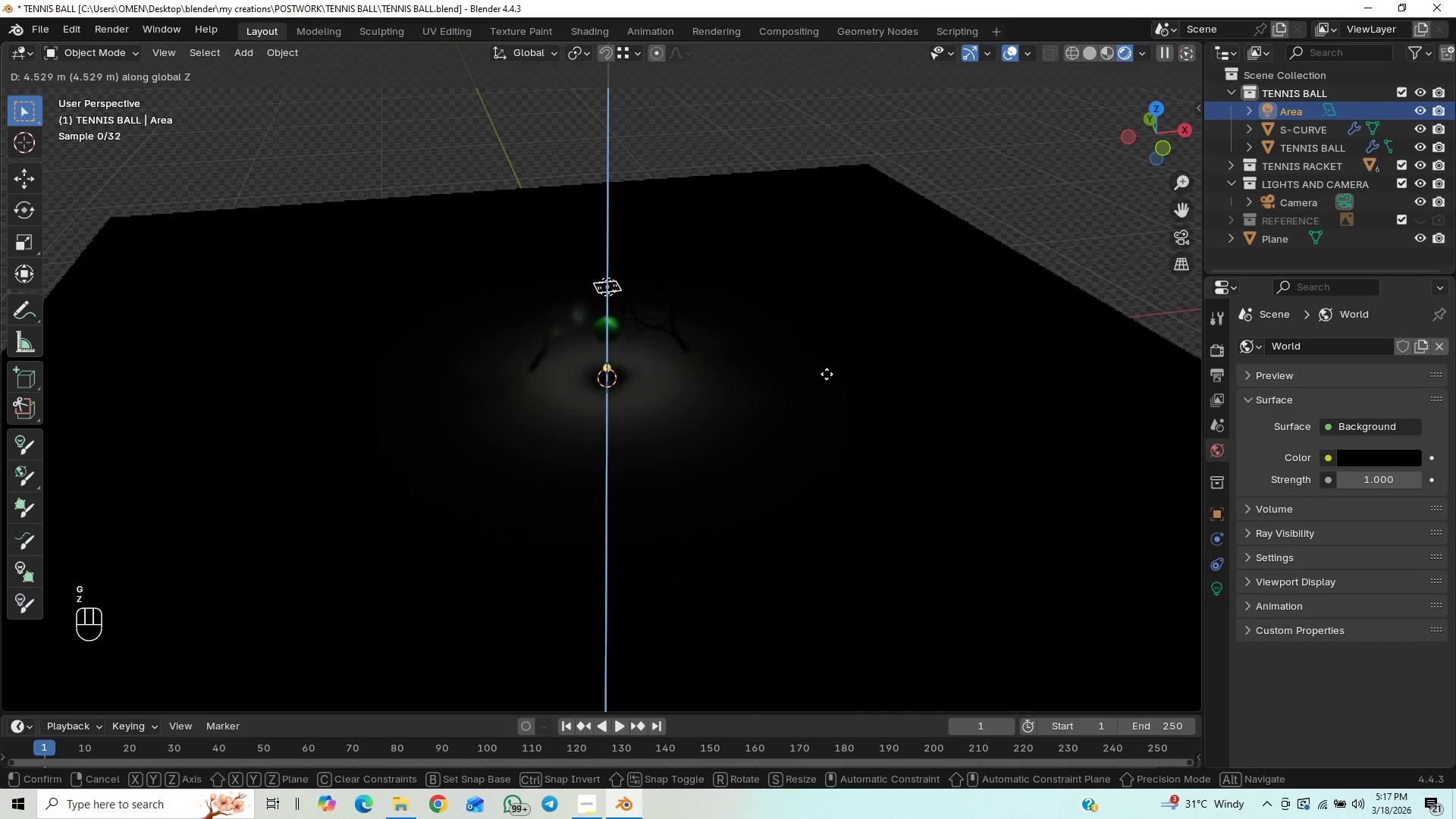 
left_click([823, 324])
 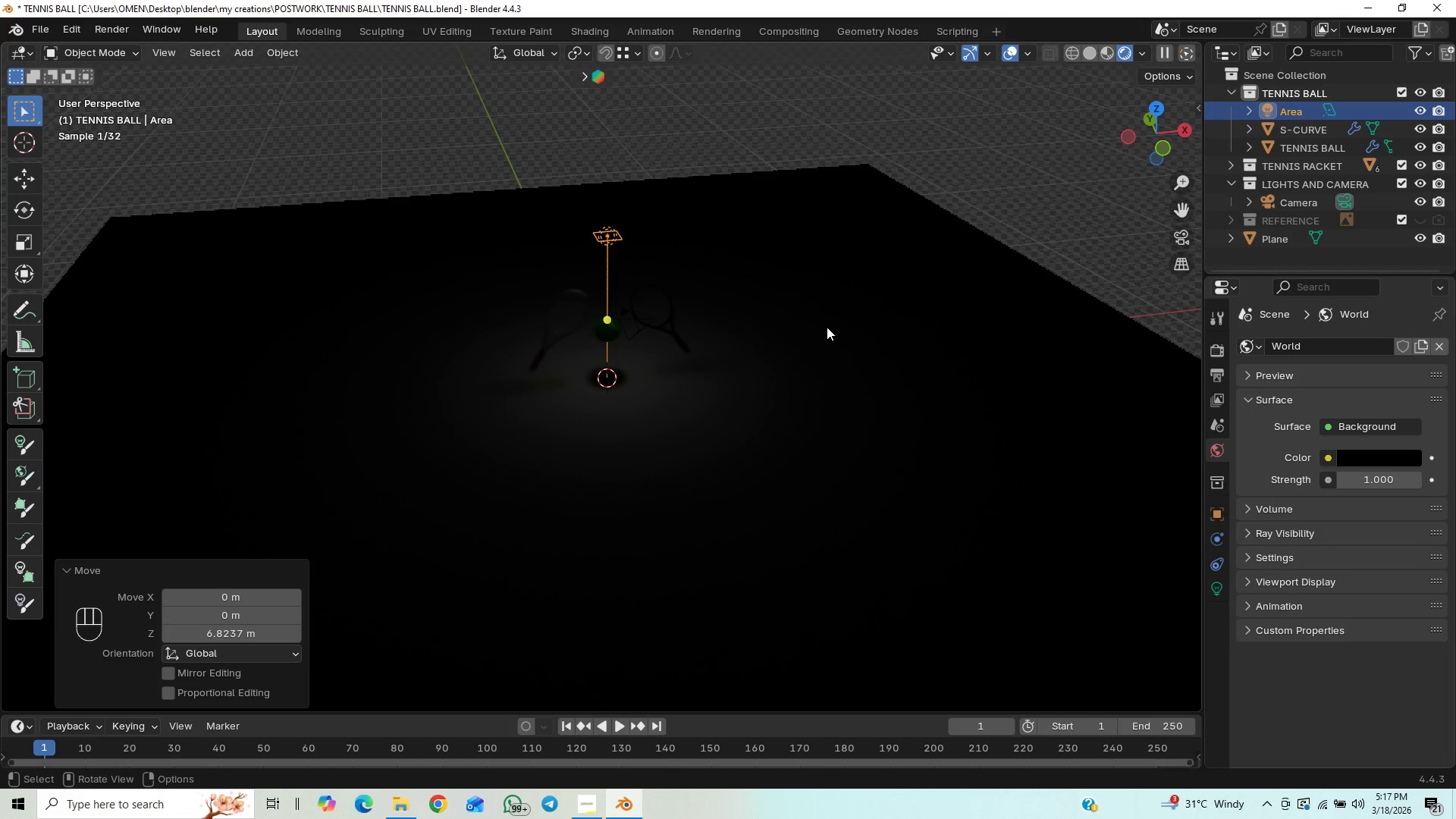 
key(Control+S)
 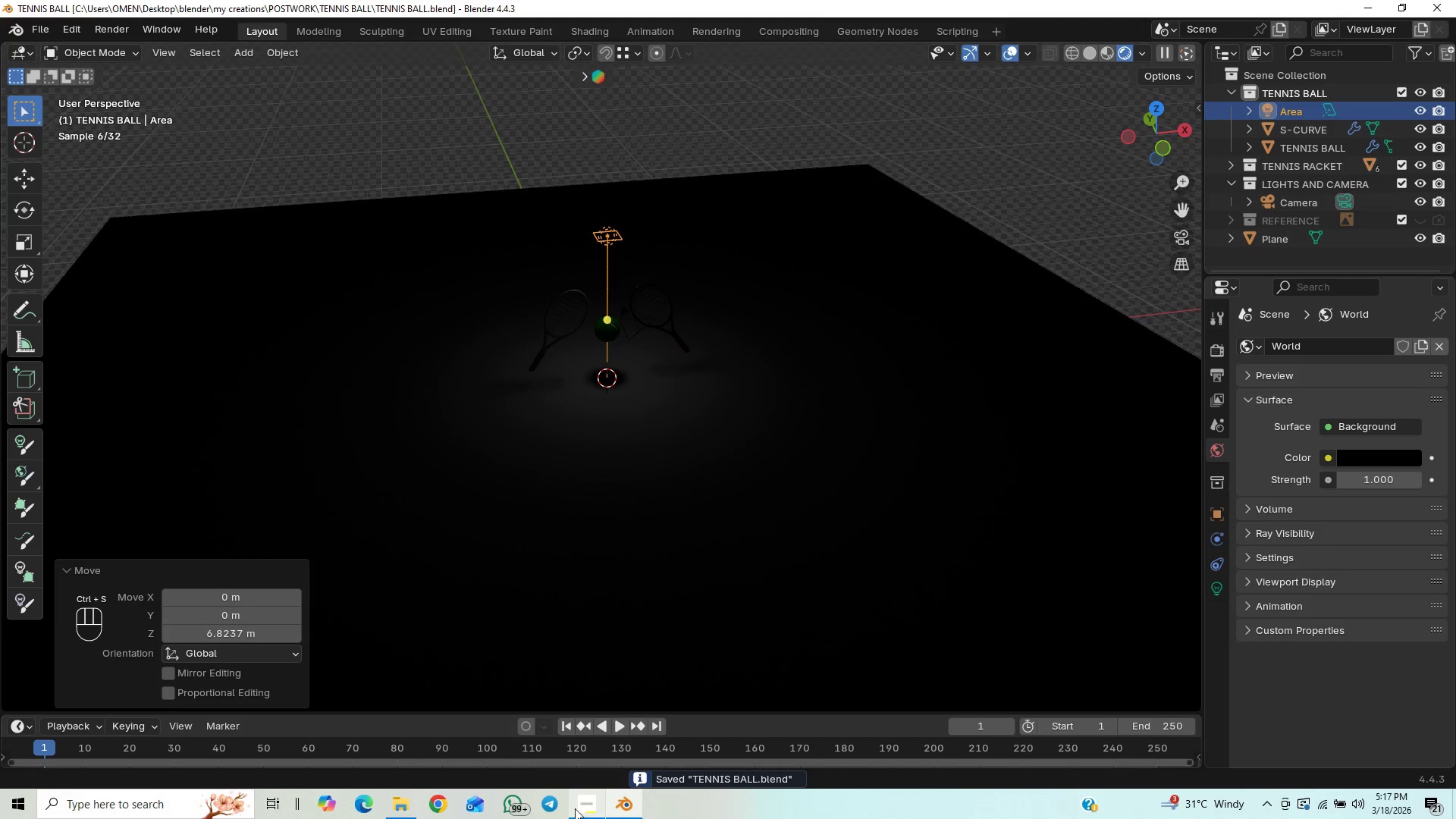 
left_click([577, 805])